 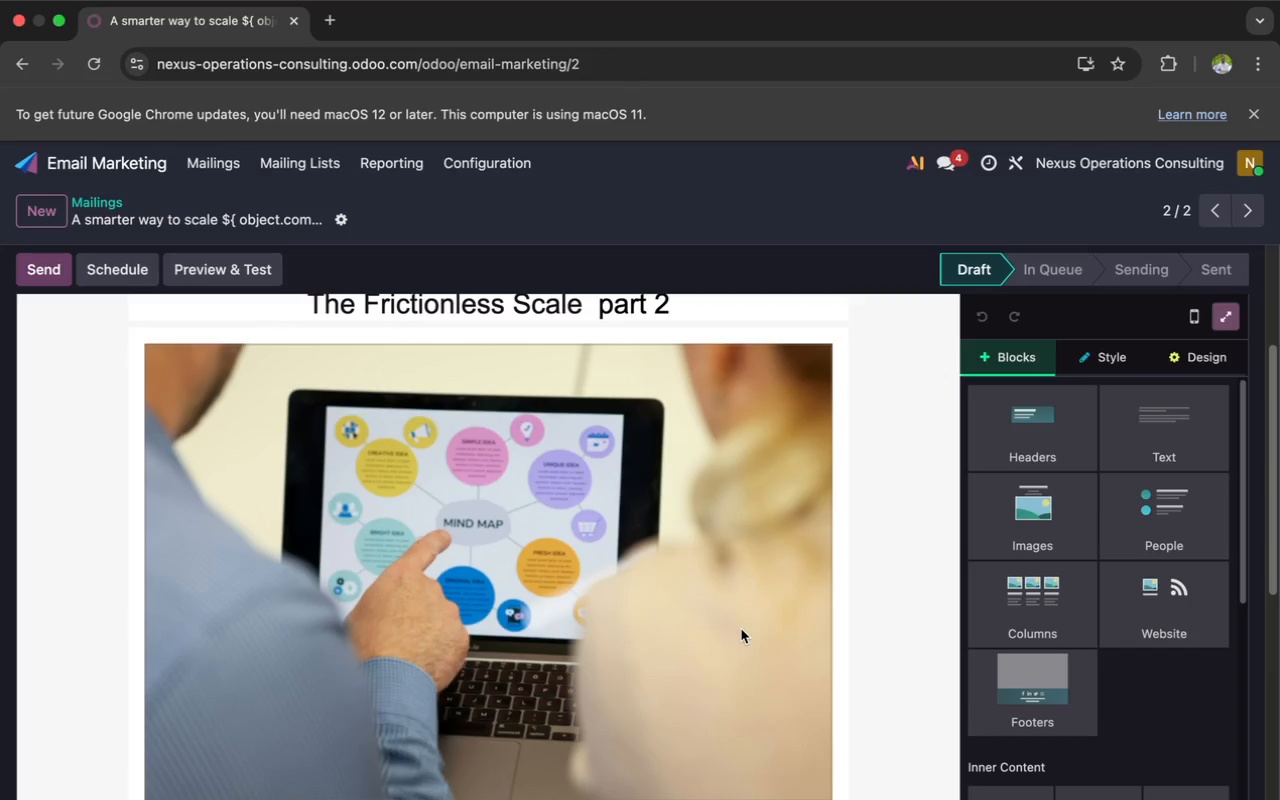 
scroll: coordinate [741, 629], scroll_direction: up, amount: 1.0
 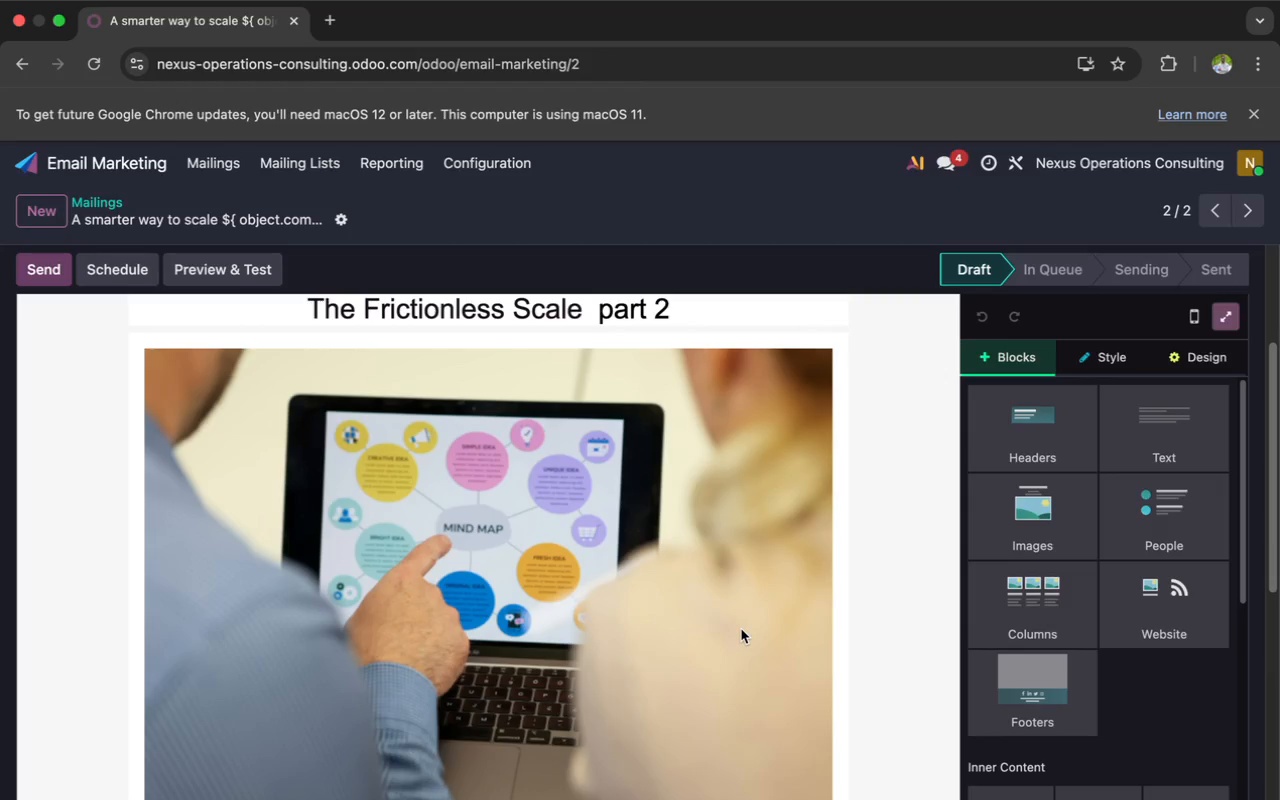 
double_click([741, 629])
 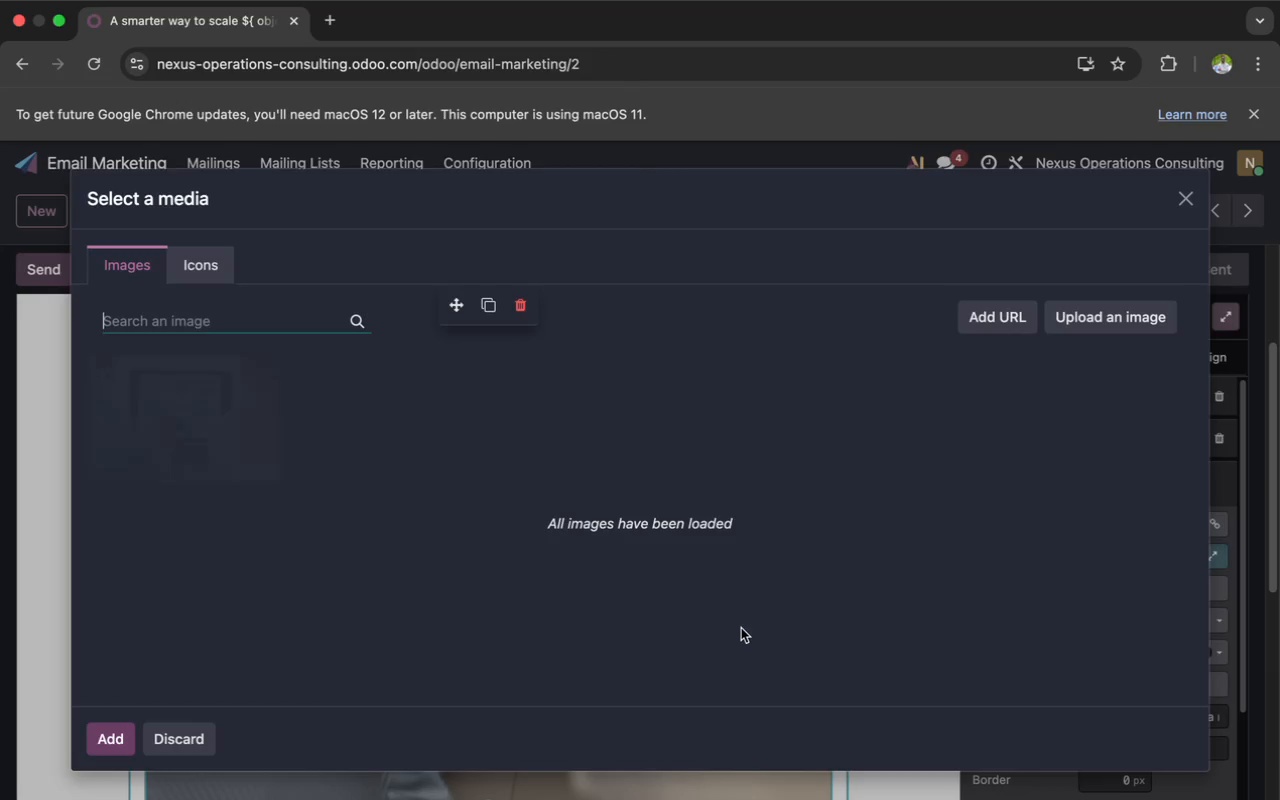 
type(team analyzing data dashbo)
 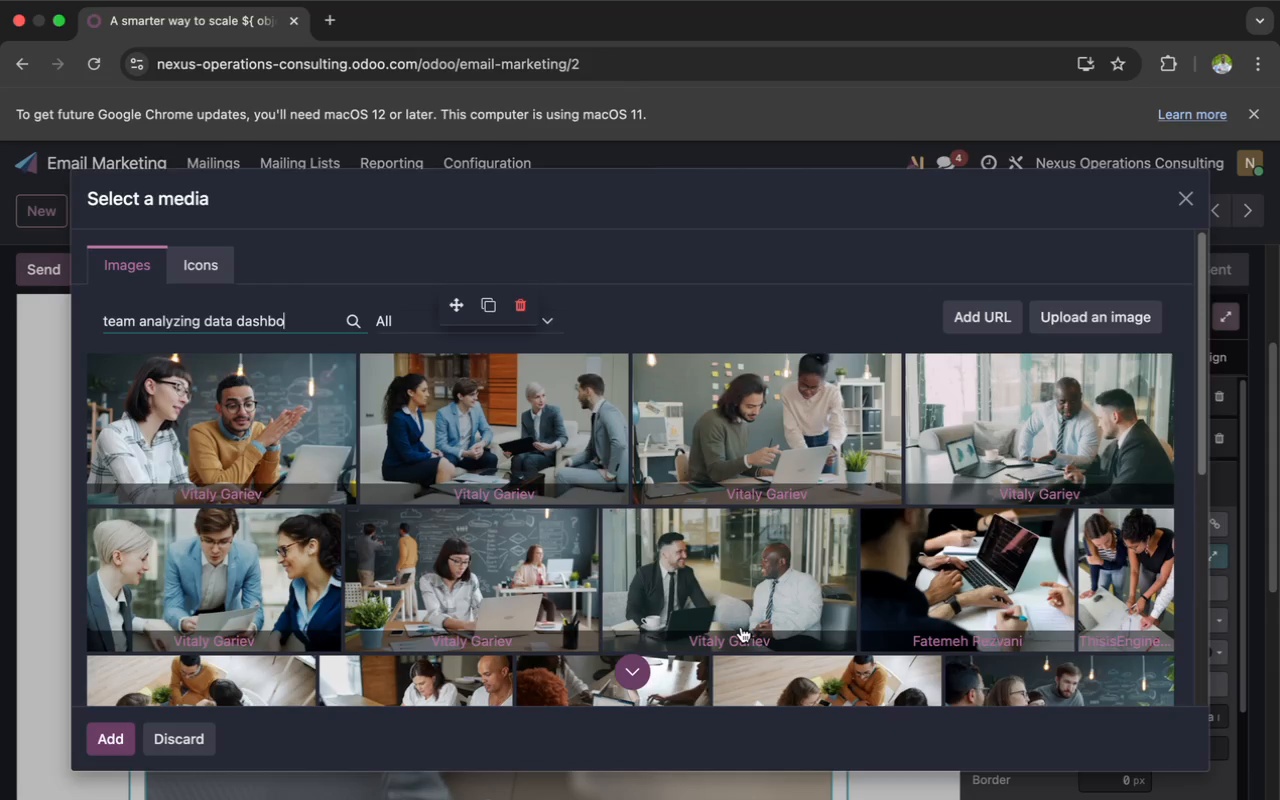 
type(ard)
 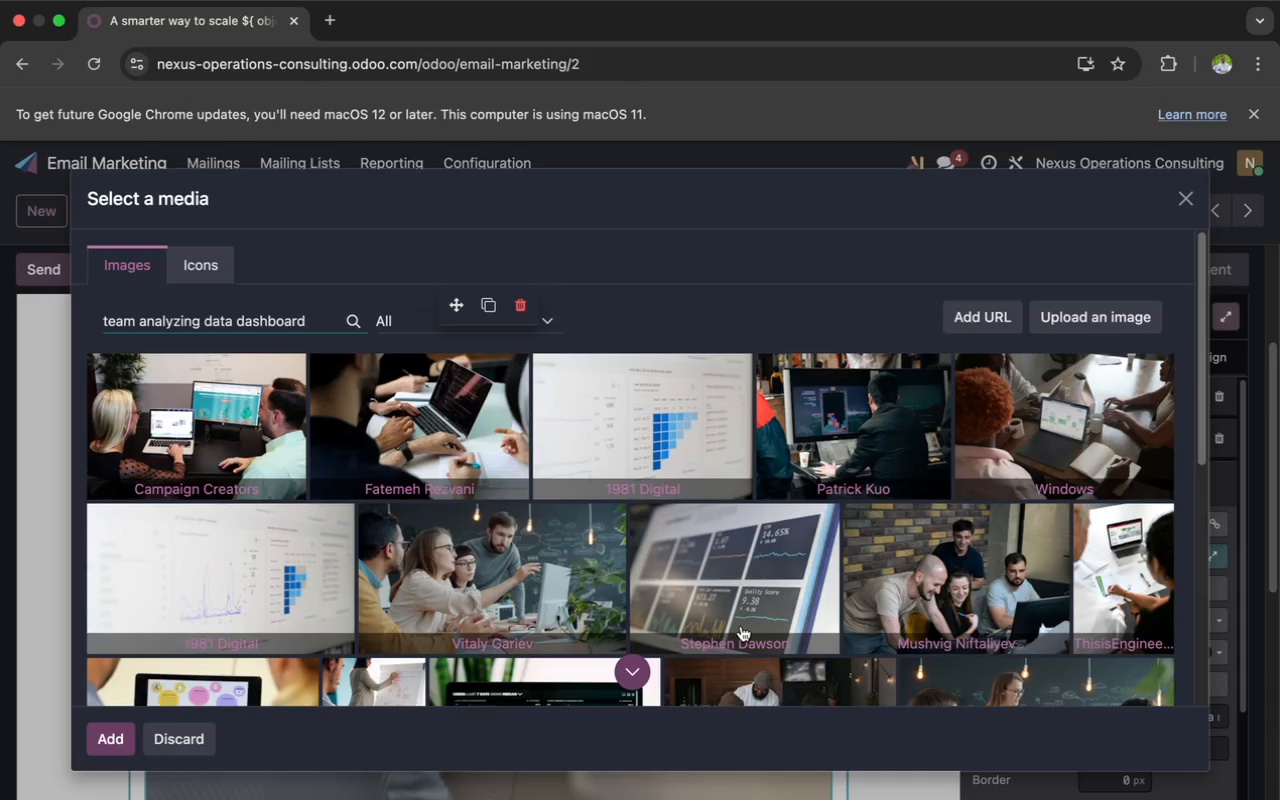 
wait(20.3)
 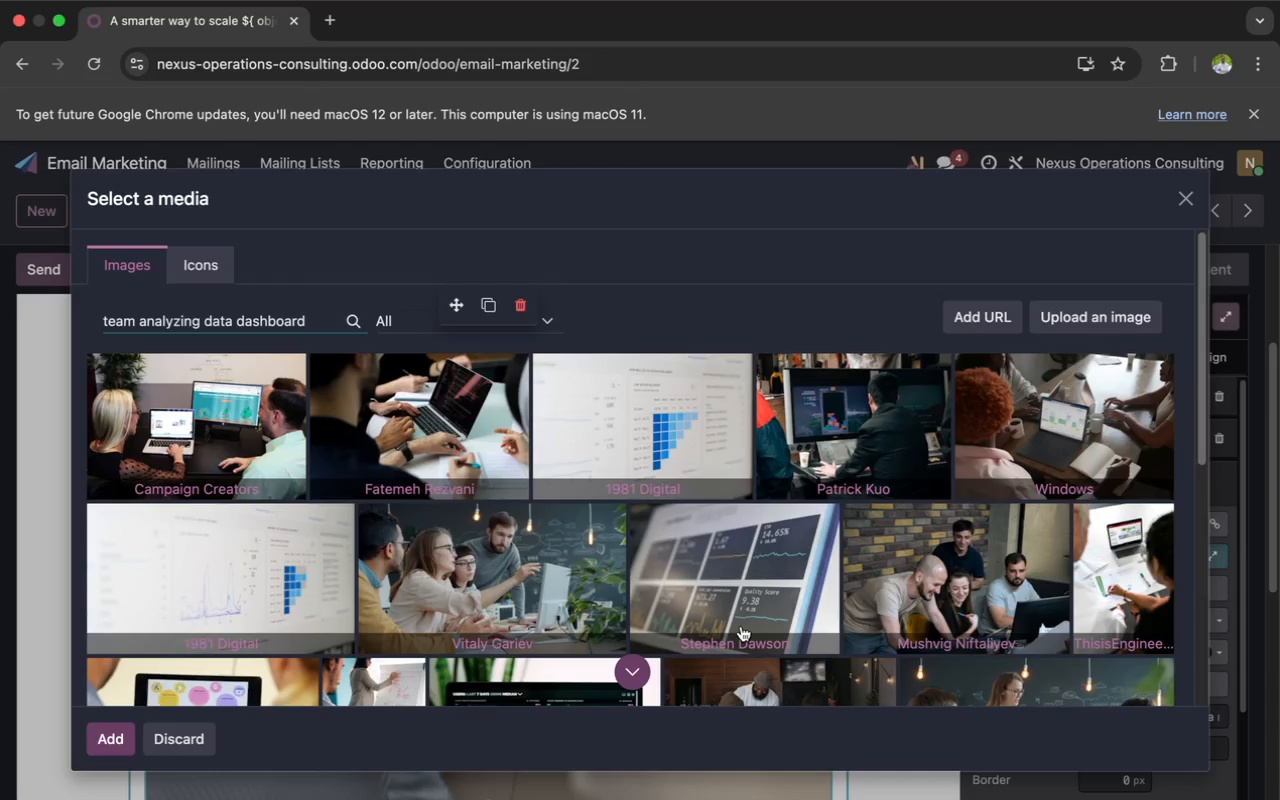 
scroll: coordinate [879, 598], scroll_direction: down, amount: 5.0
 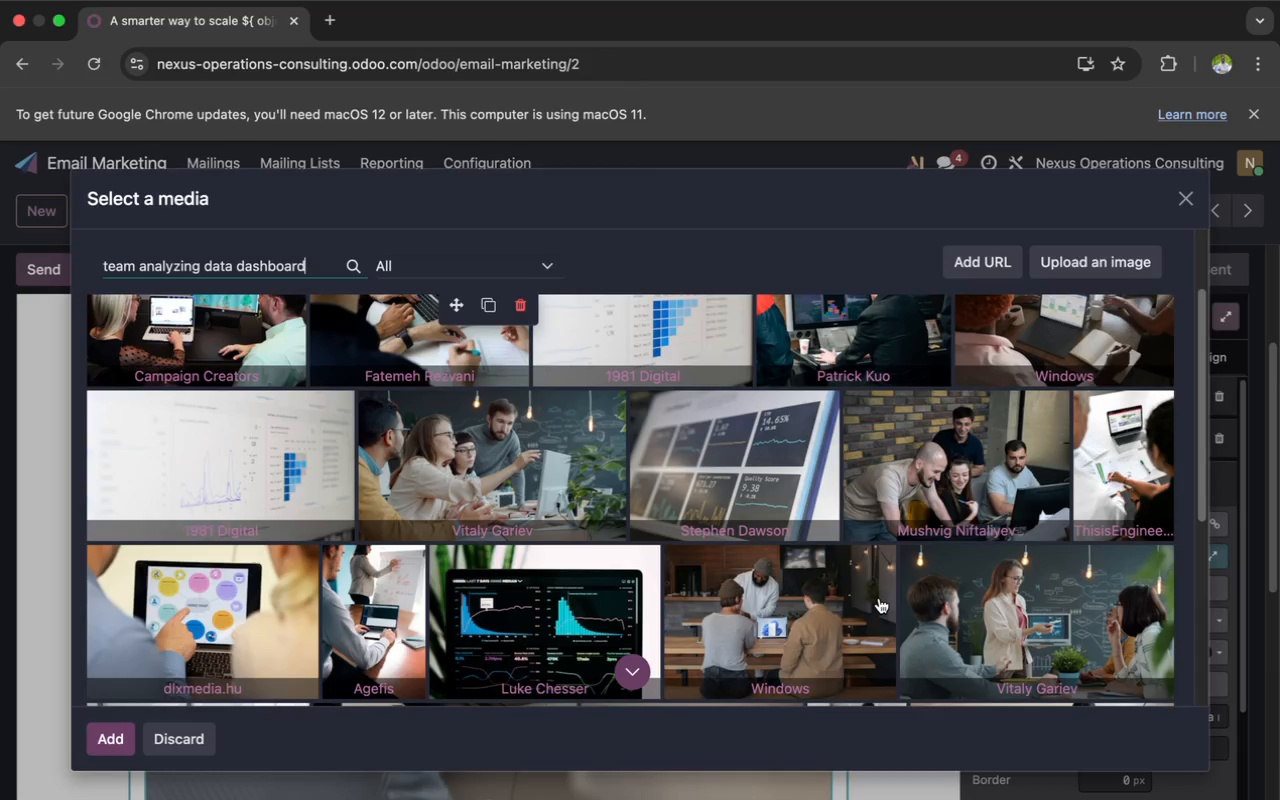 
wait(5.06)
 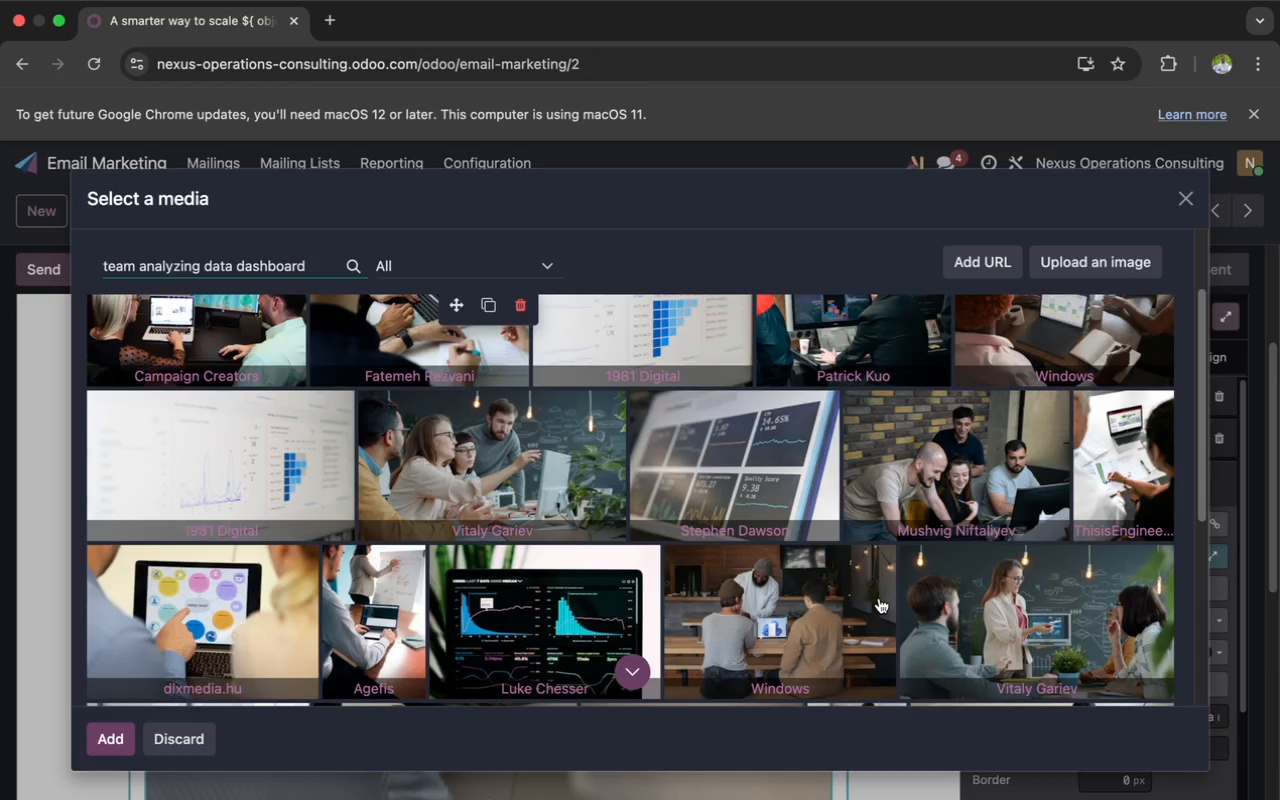 
scroll: coordinate [879, 593], scroll_direction: down, amount: 15.0
 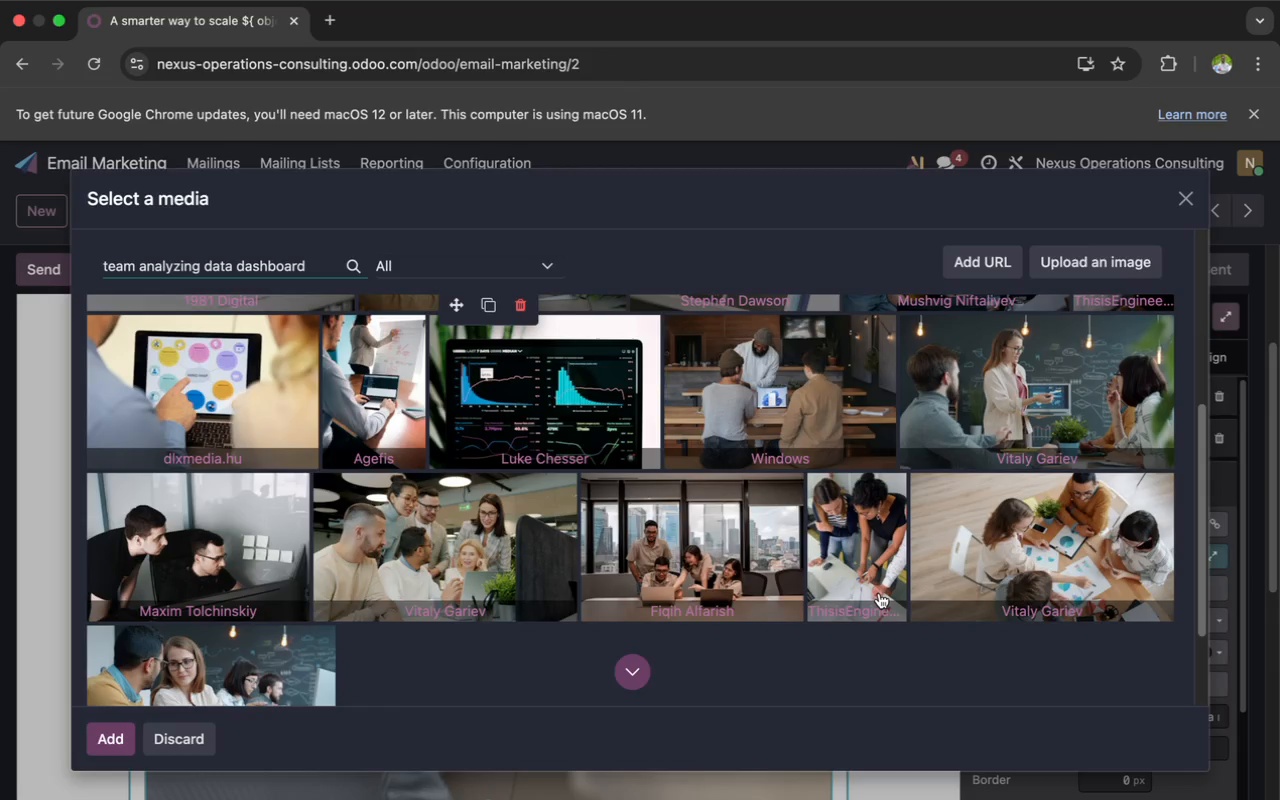 
wait(5.42)
 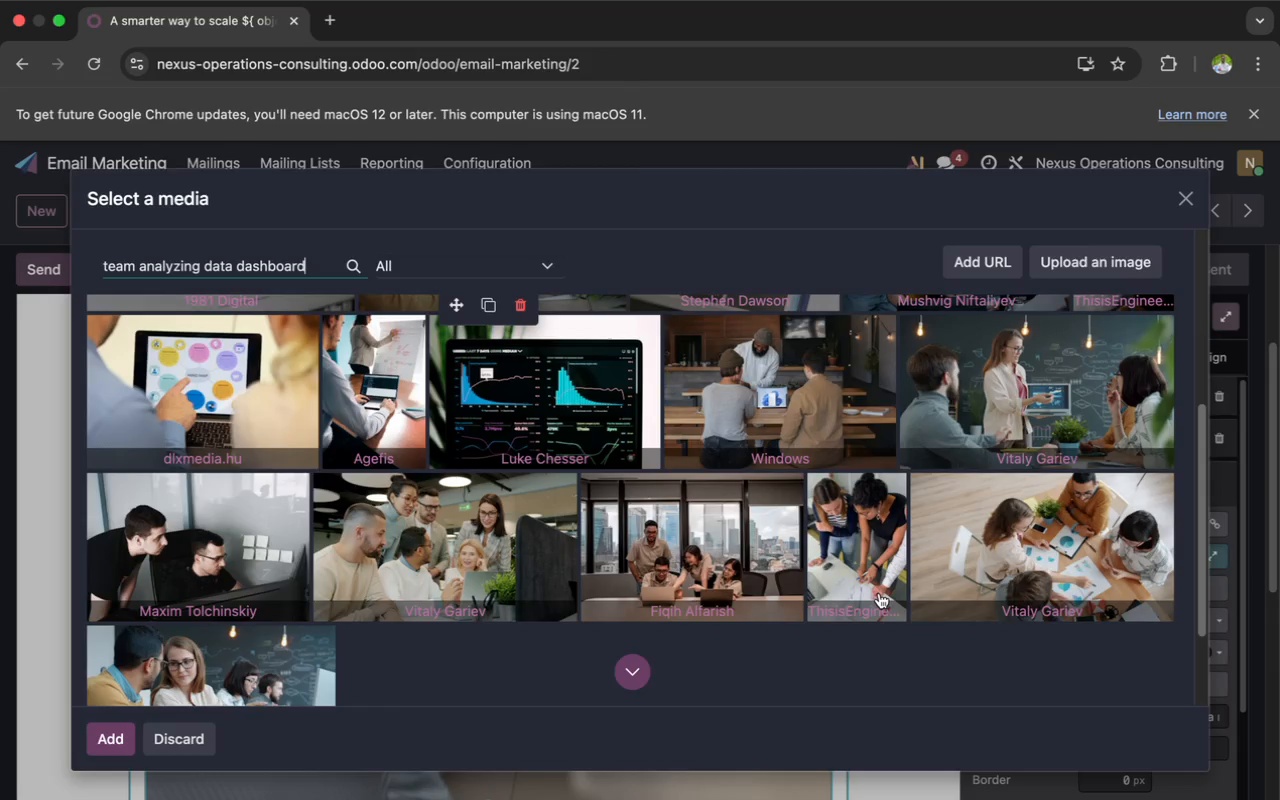 
scroll: coordinate [879, 593], scroll_direction: down, amount: 4.0
 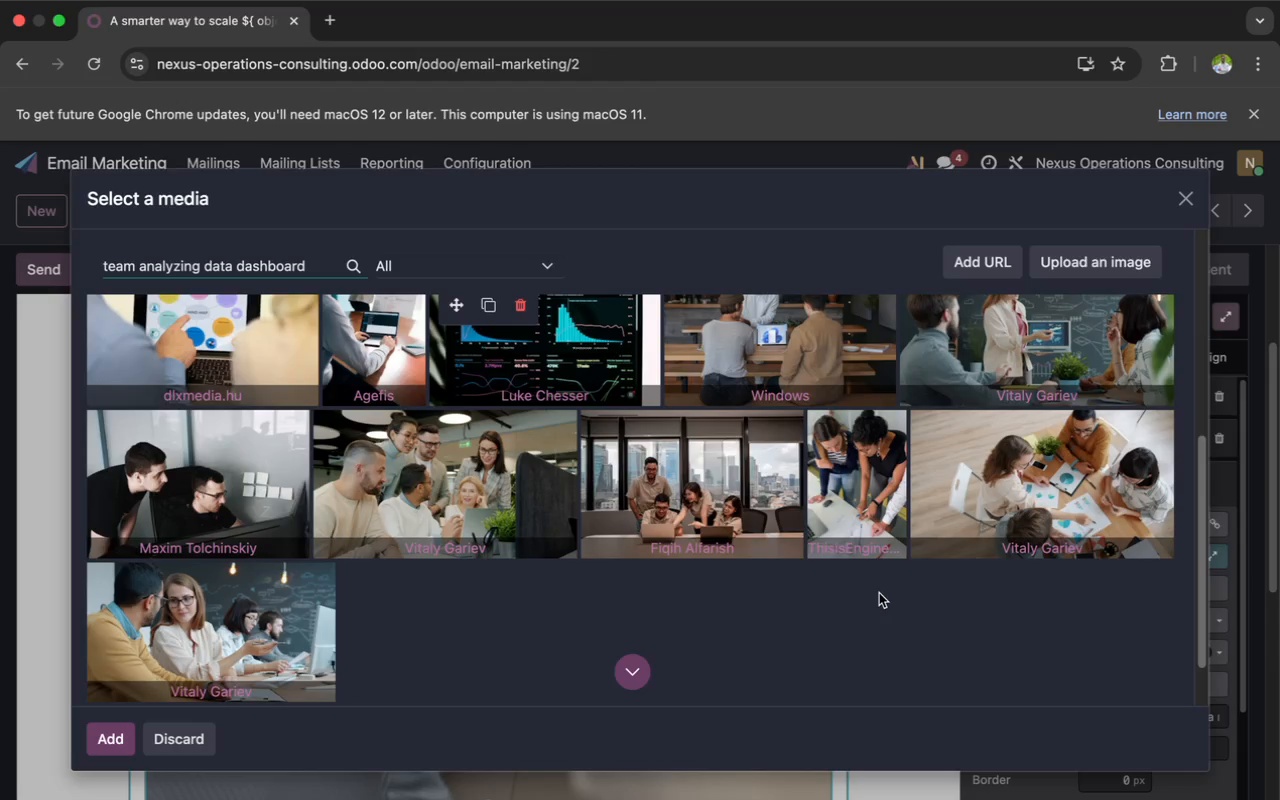 
wait(6.22)
 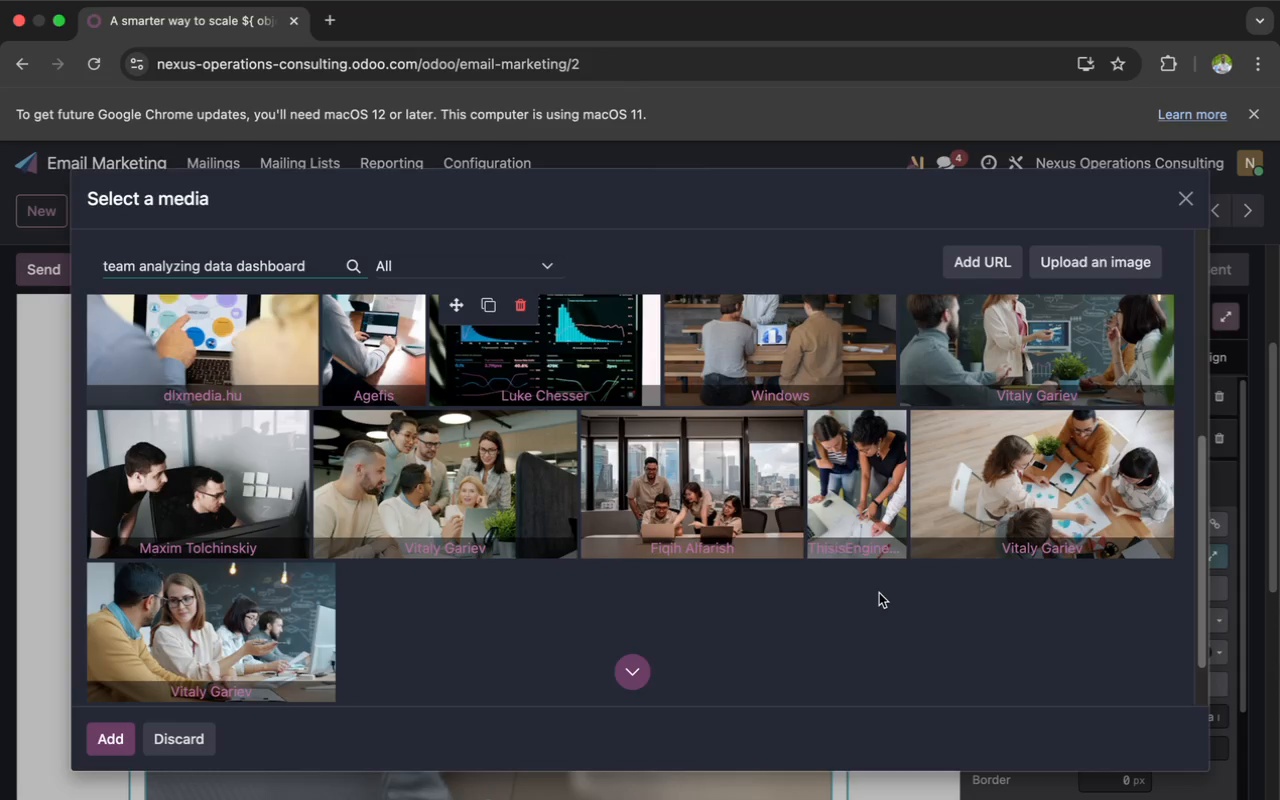 
scroll: coordinate [879, 593], scroll_direction: up, amount: 2.0
 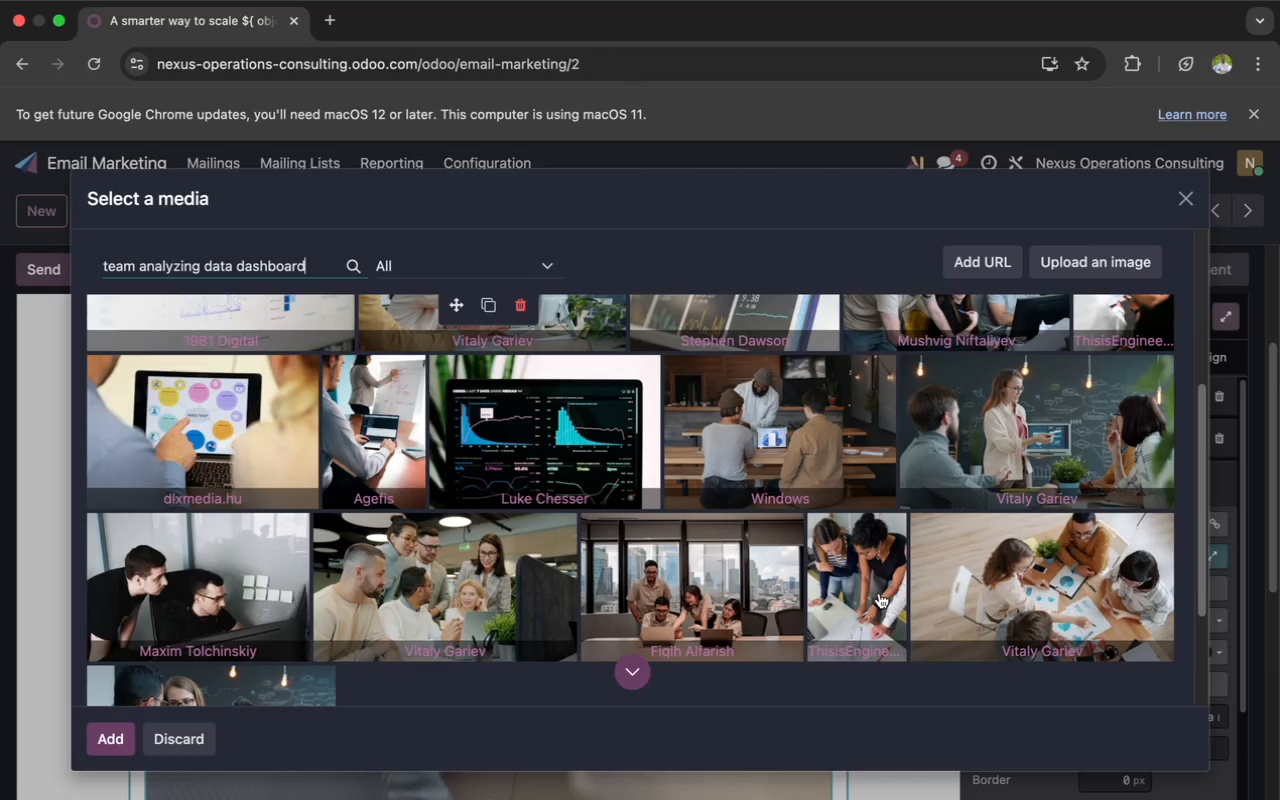 
wait(8.25)
 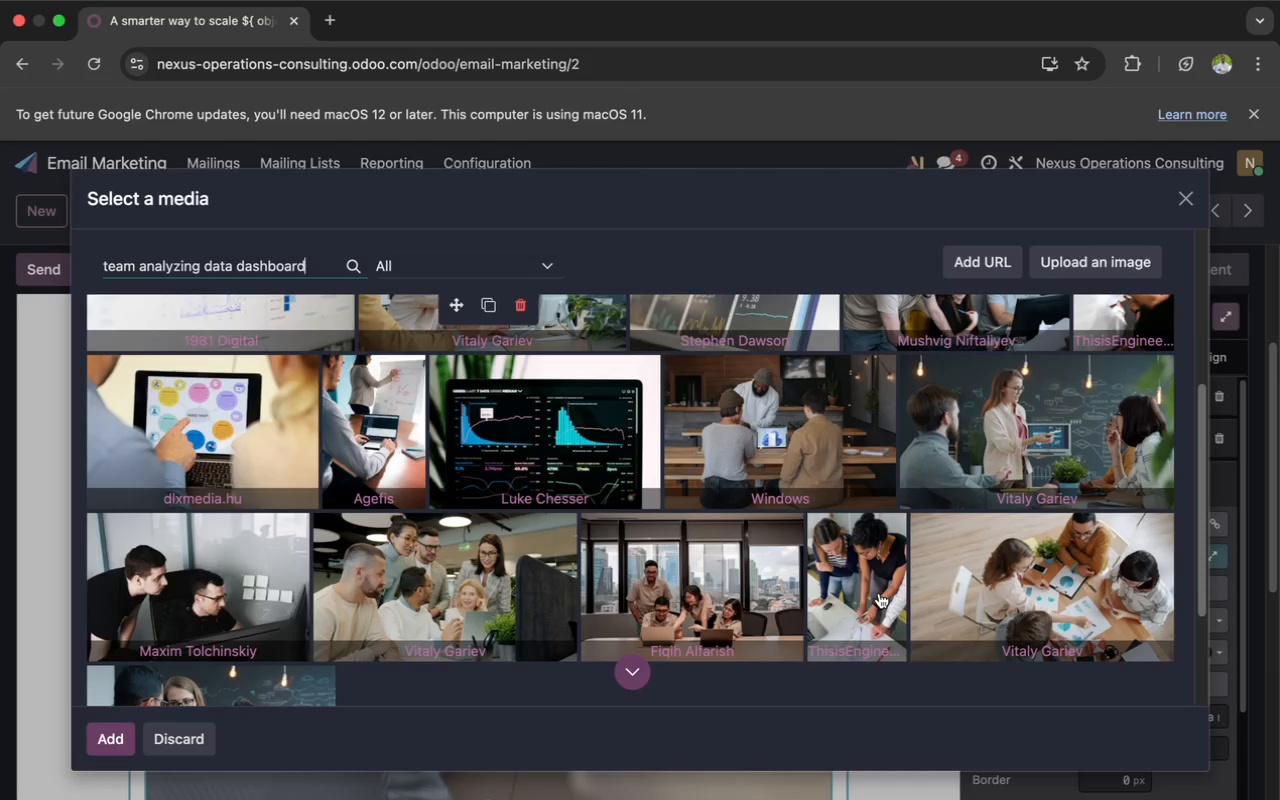 
scroll: coordinate [879, 593], scroll_direction: down, amount: 2.0
 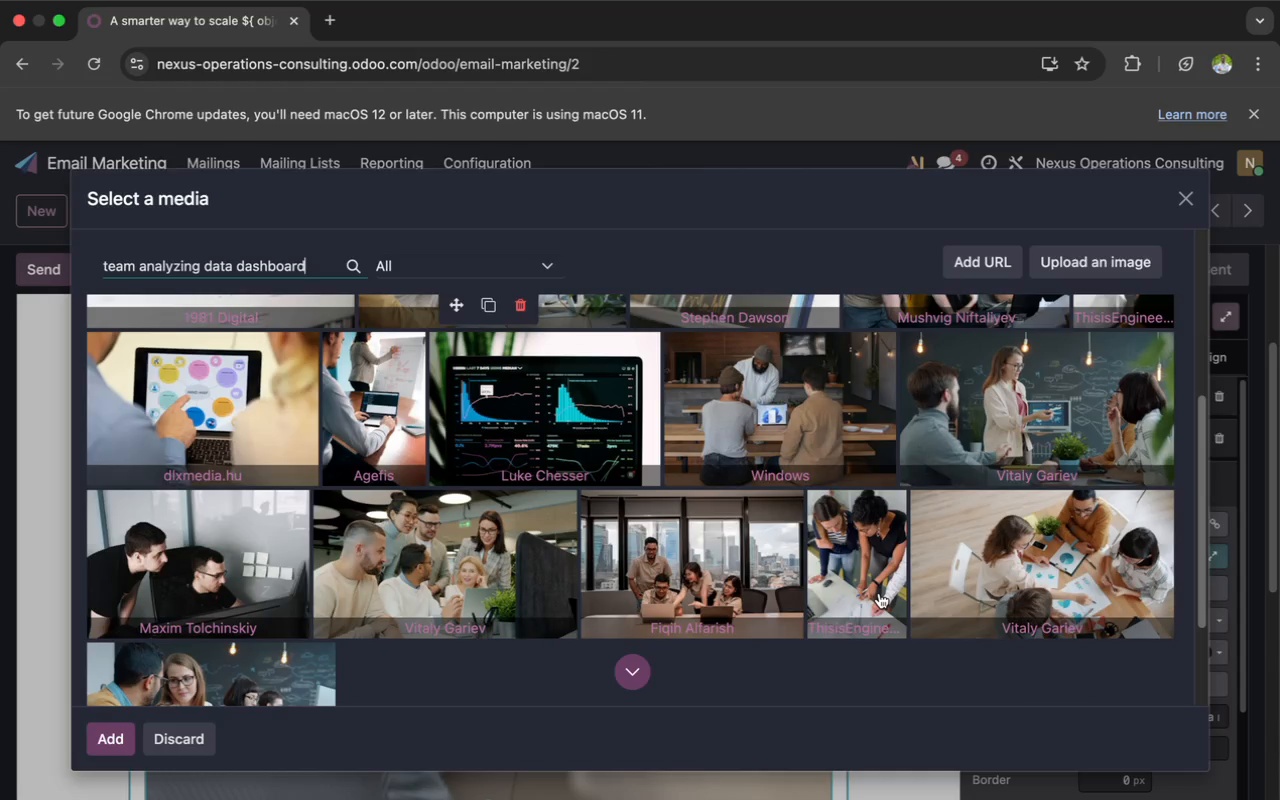 
scroll: coordinate [879, 593], scroll_direction: up, amount: 5.0
 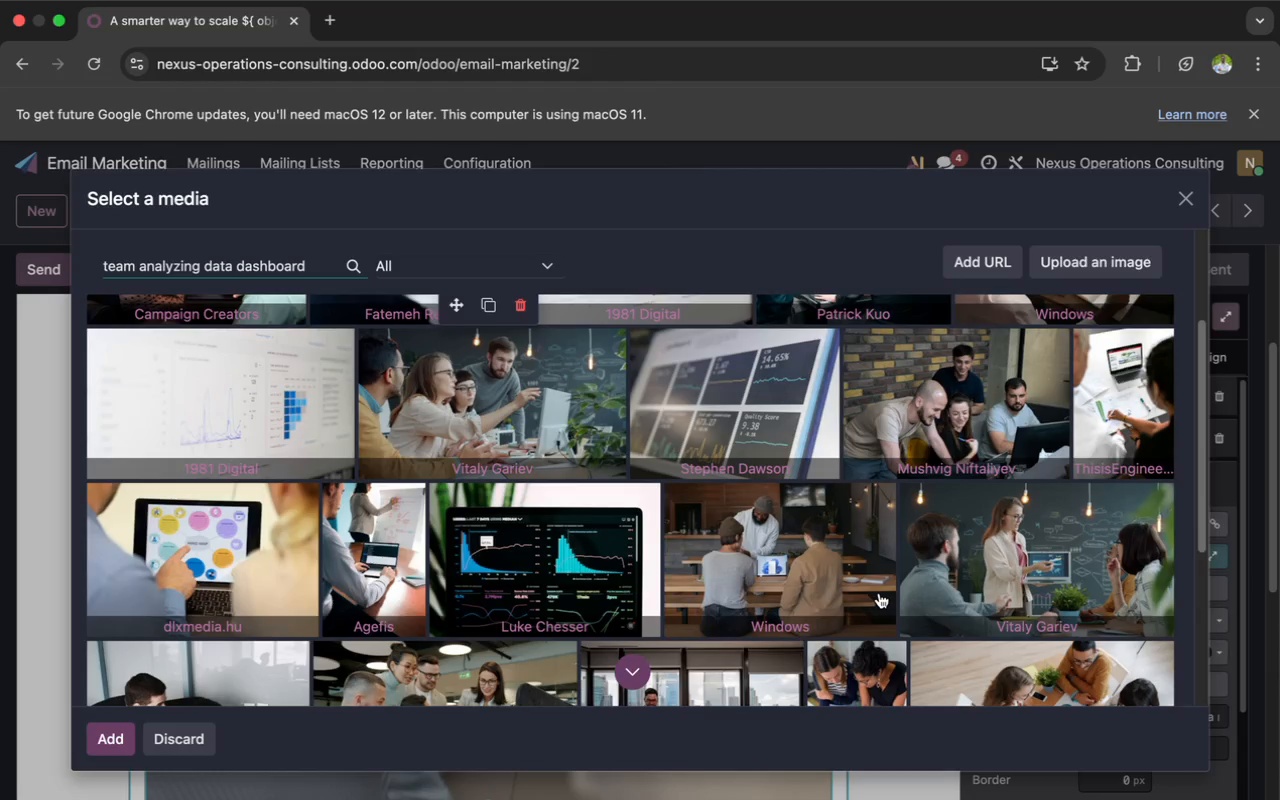 
scroll: coordinate [879, 593], scroll_direction: down, amount: 1.0
 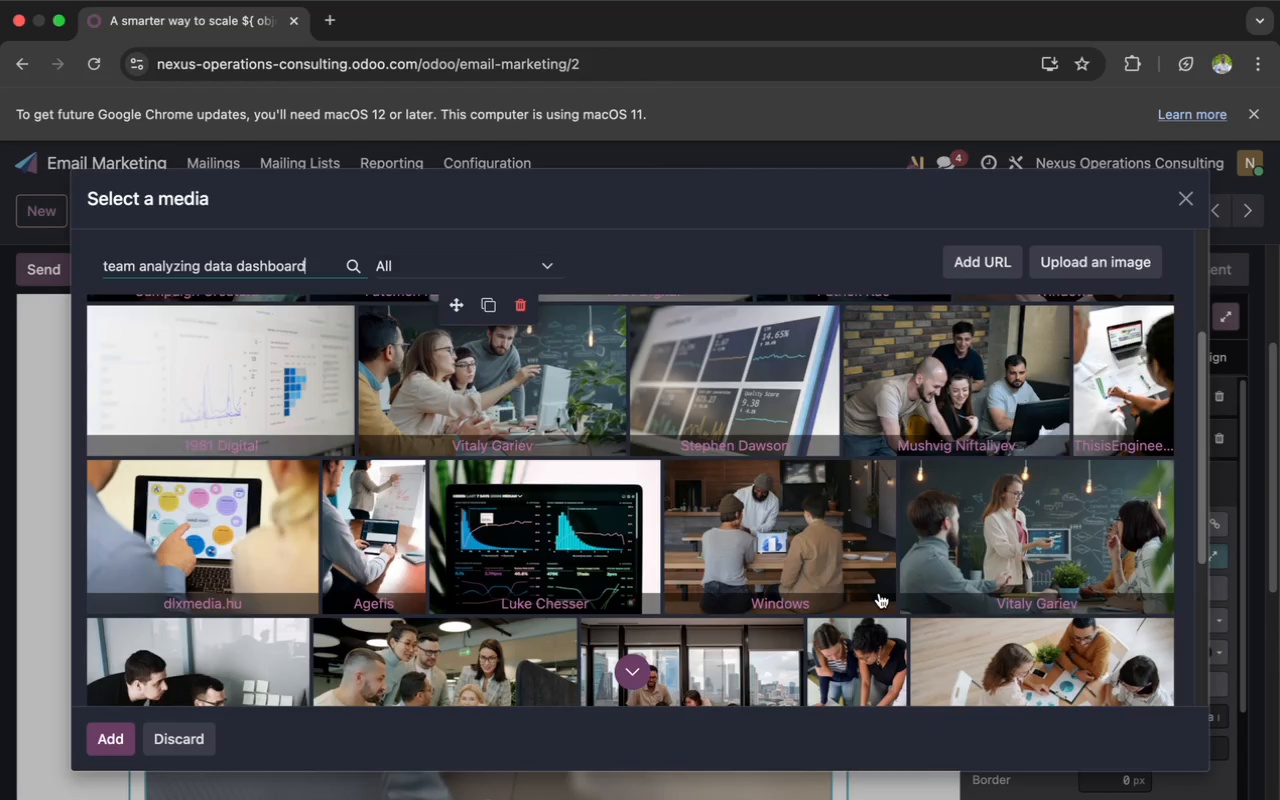 
scroll: coordinate [879, 593], scroll_direction: up, amount: 9.0
 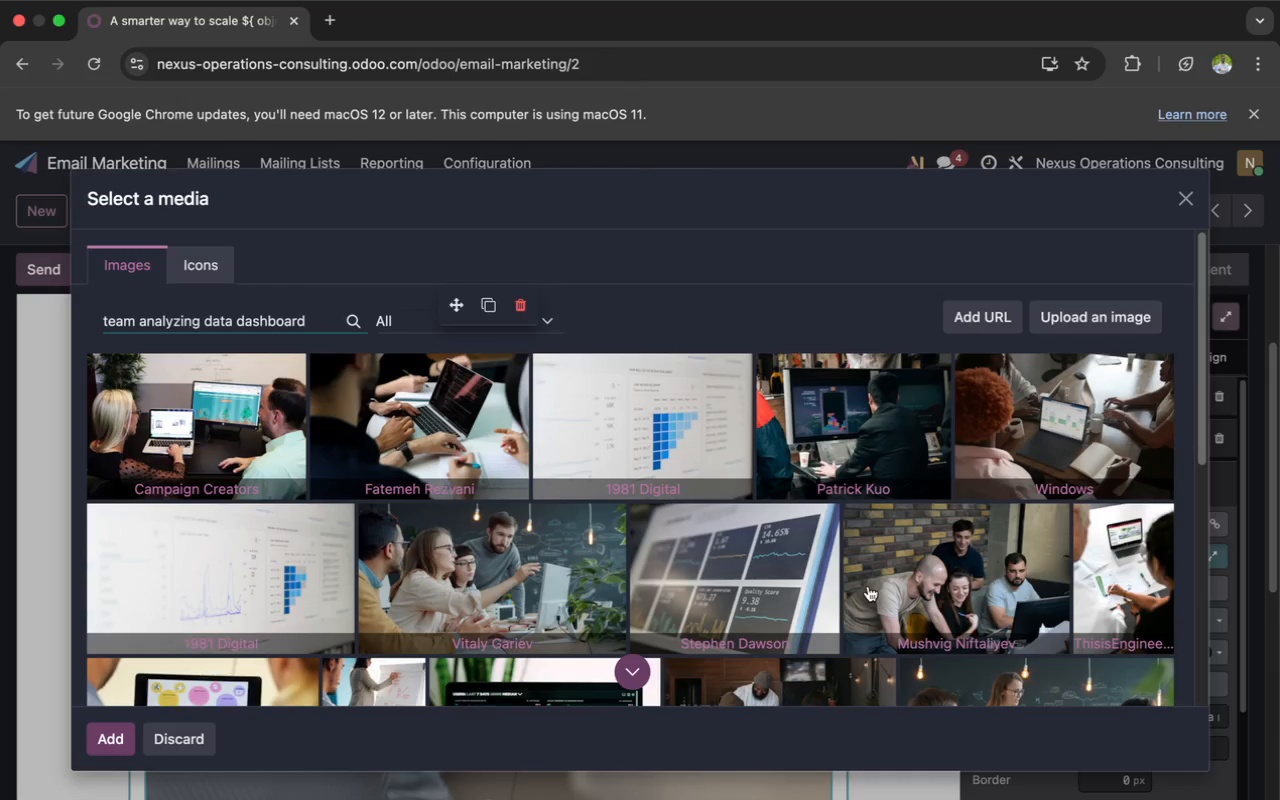 
wait(5.68)
 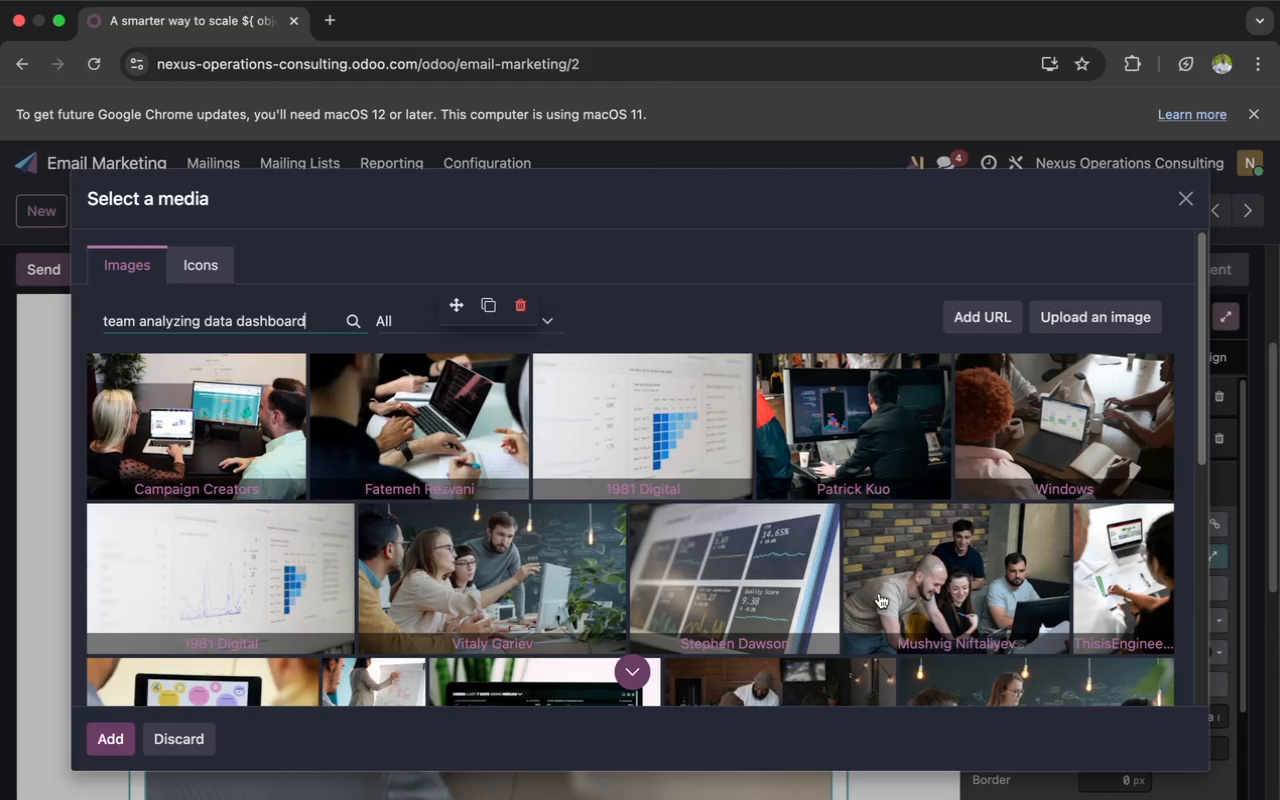 
scroll: coordinate [773, 575], scroll_direction: up, amount: 2.0
 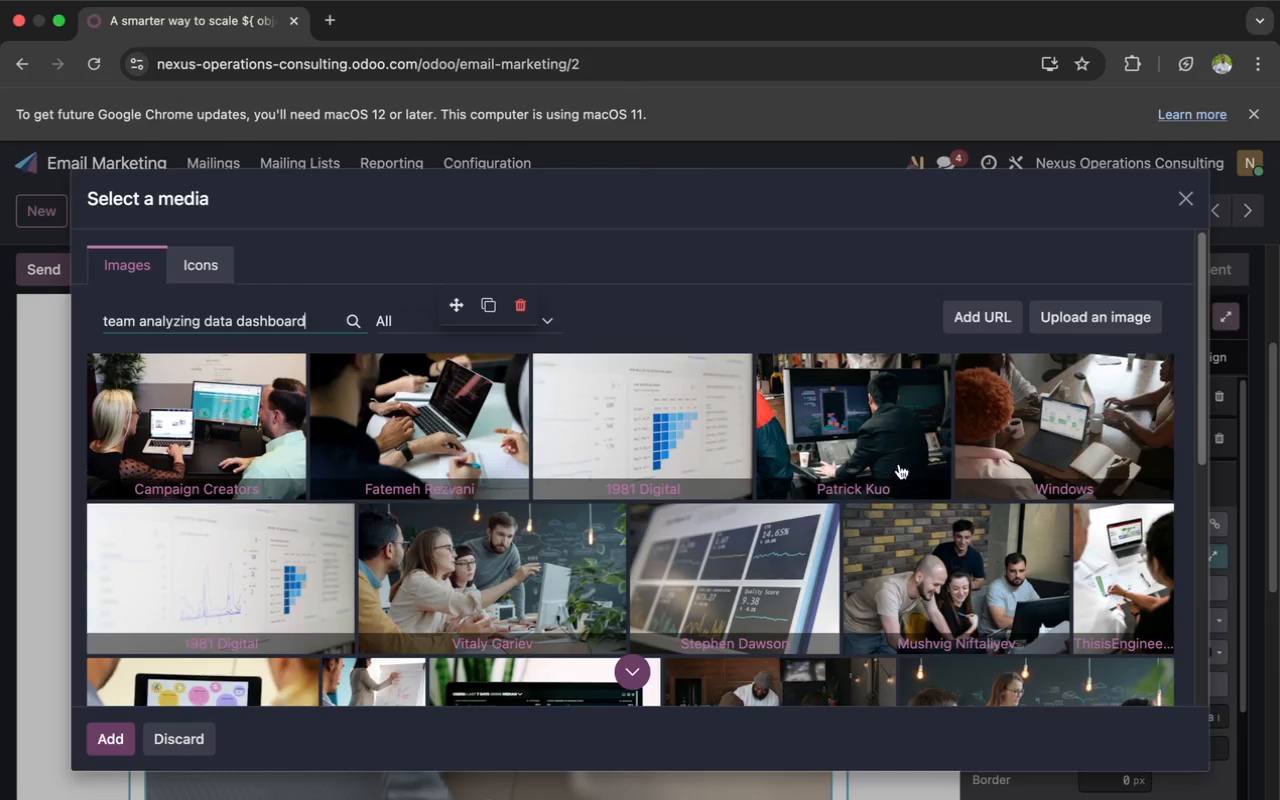 
left_click([551, 546])
 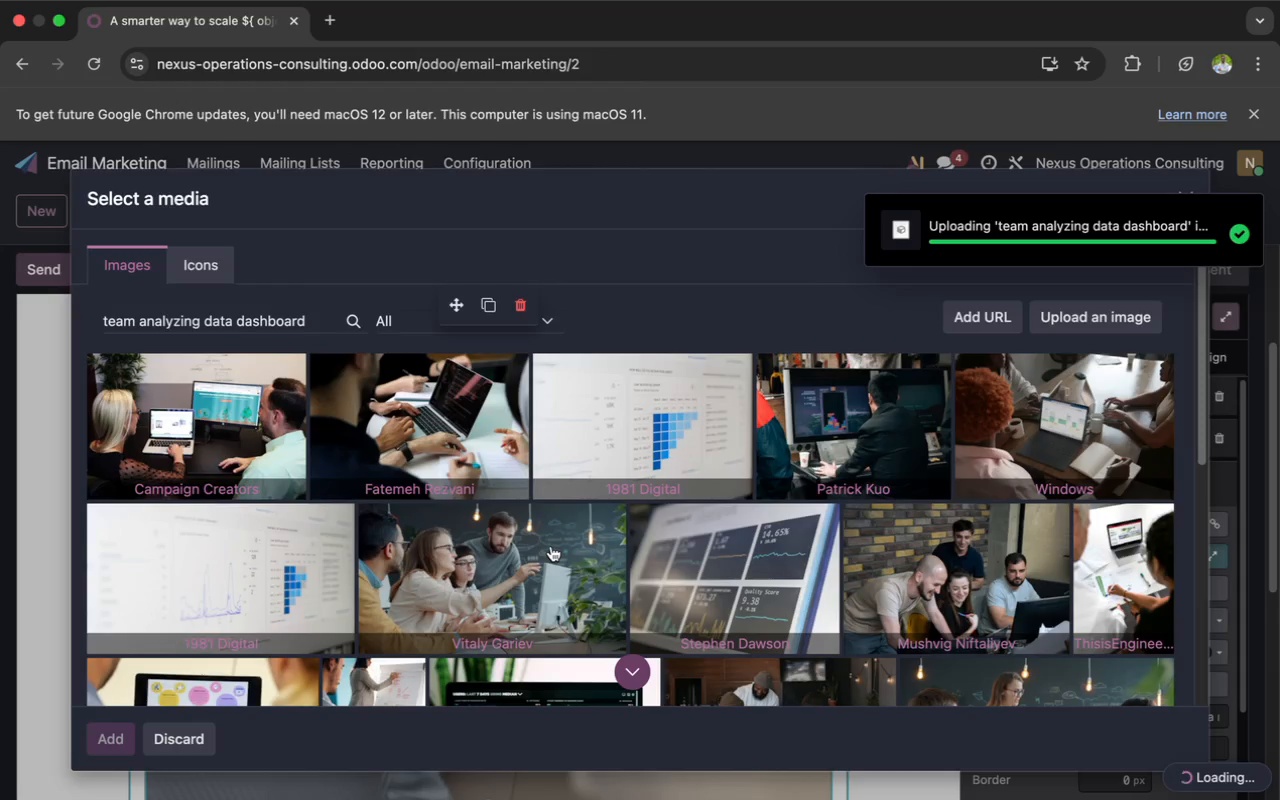 
wait(8.77)
 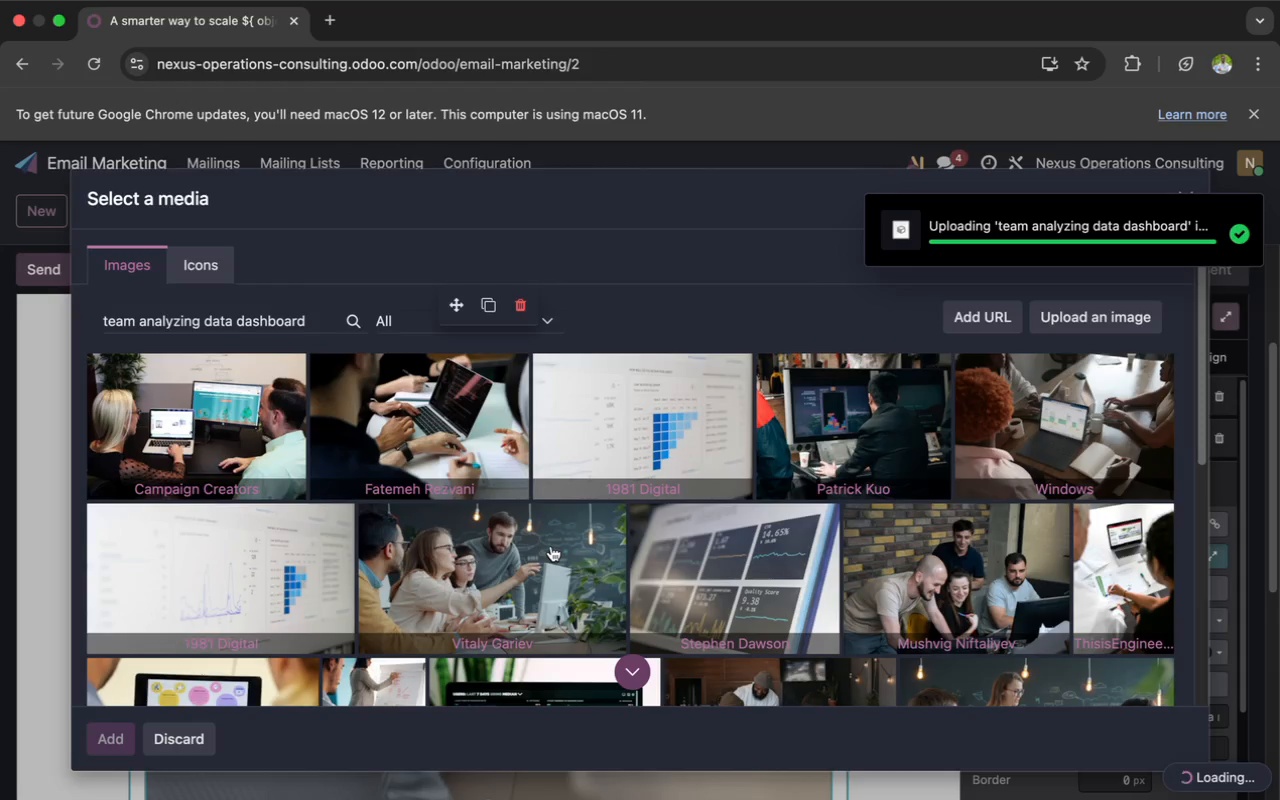 
scroll: coordinate [551, 543], scroll_direction: down, amount: 9.0
 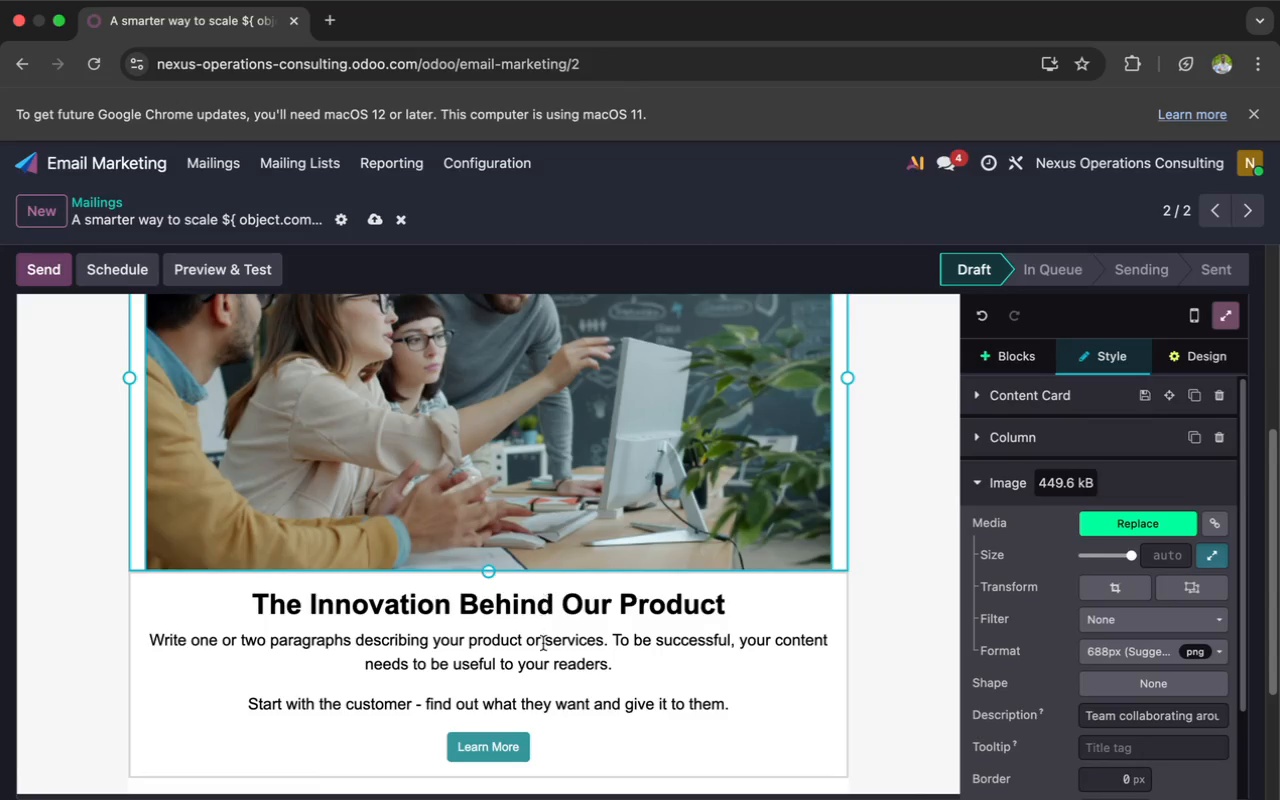 
left_click([542, 645])
 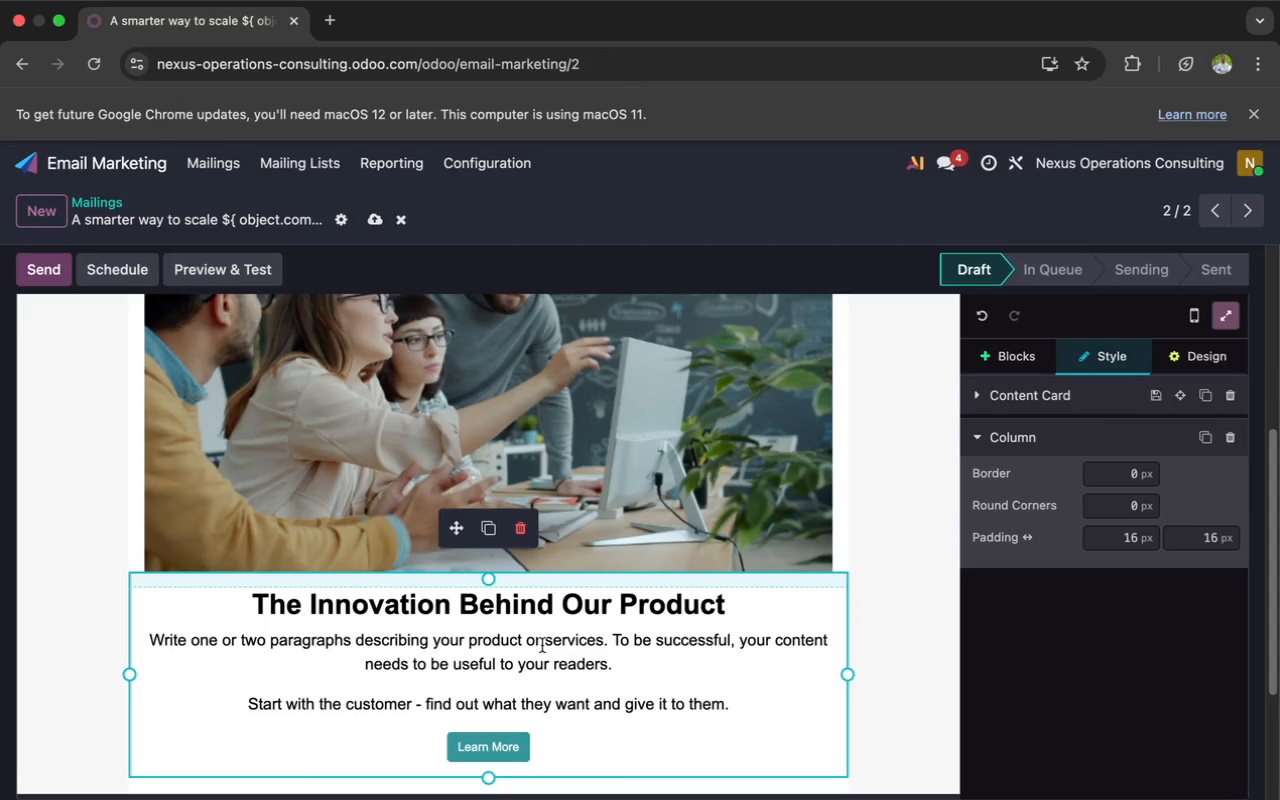 
type(hjh)
 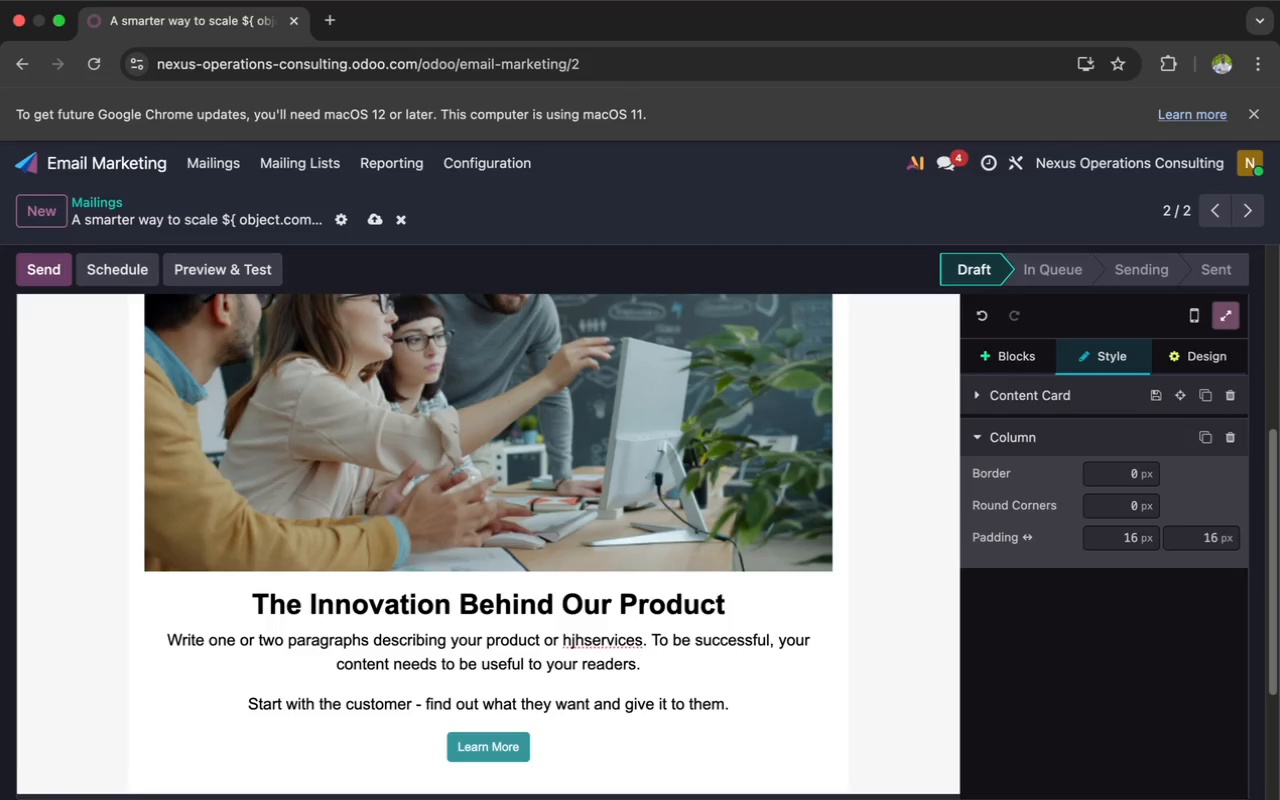 
wait(24.88)
 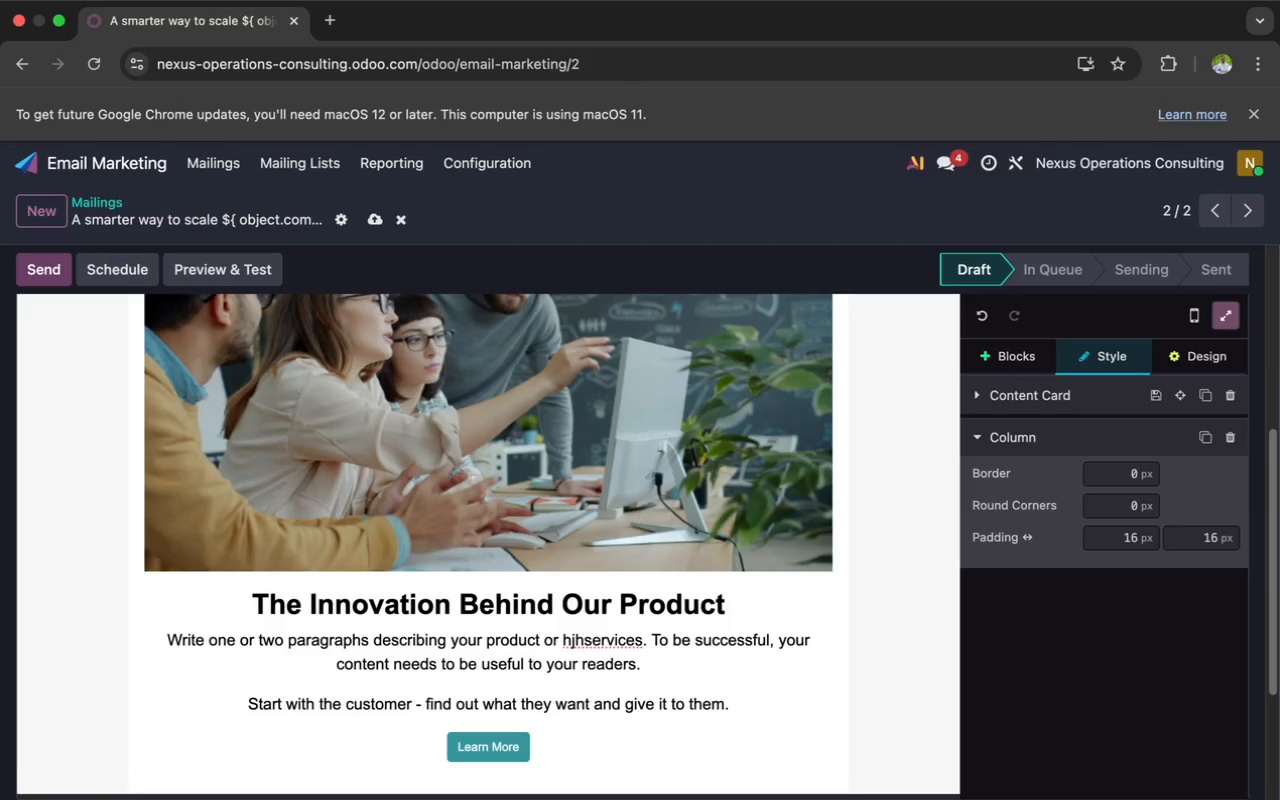 
left_click_drag(start_coordinate=[255, 607], to_coordinate=[711, 598])
 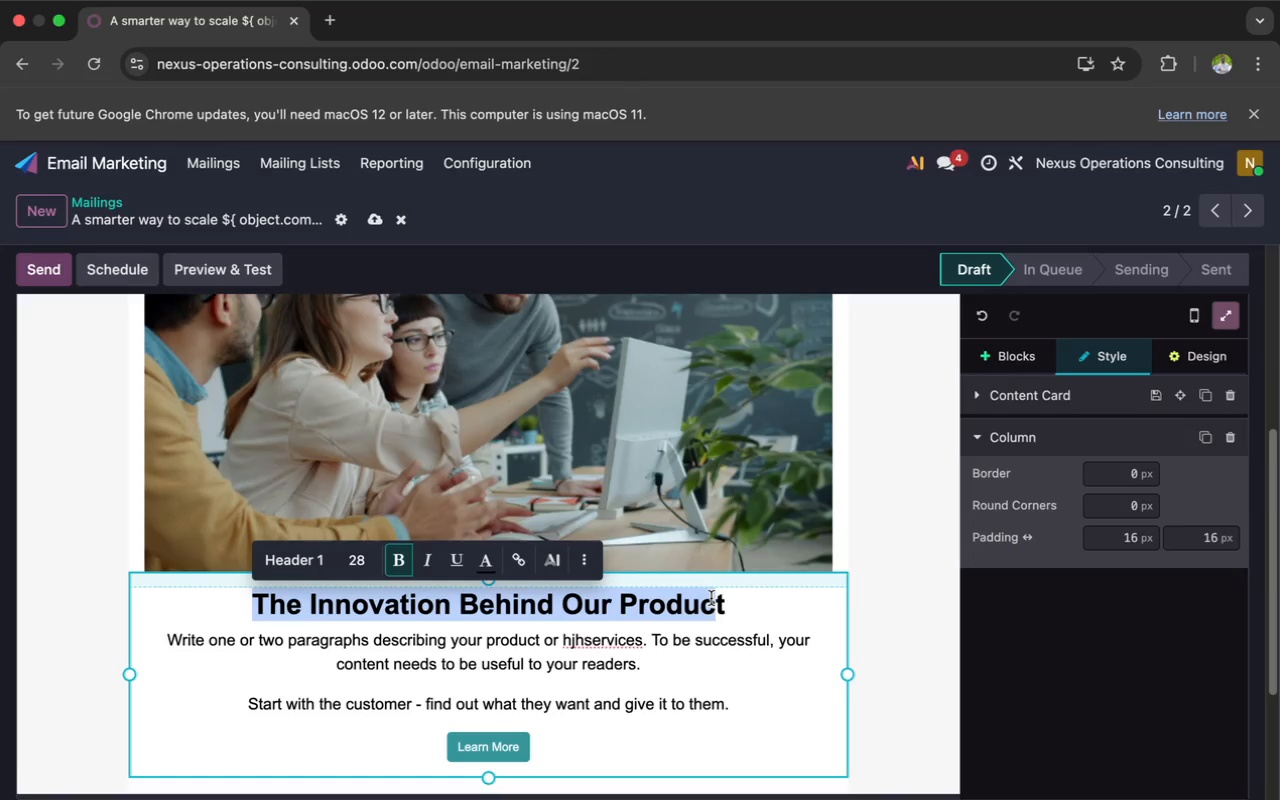 
type(Scaling dosn)
 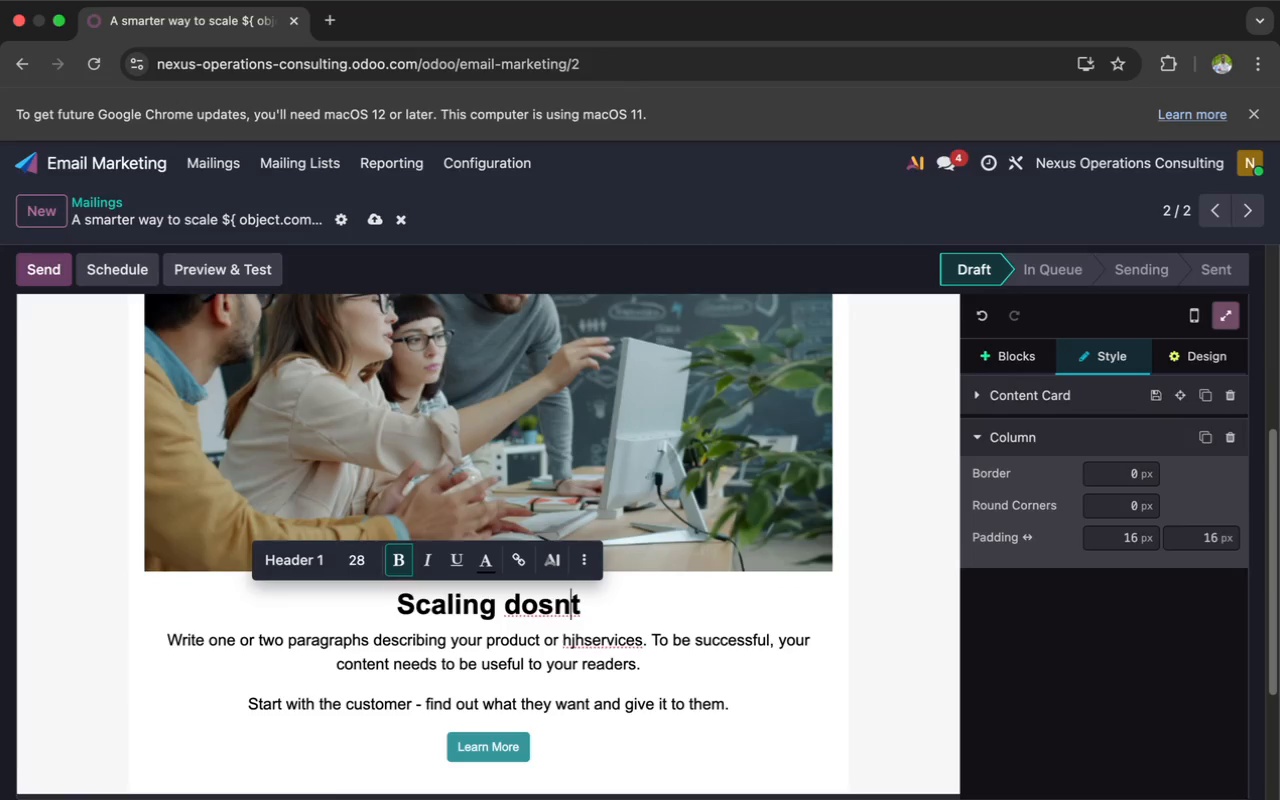 
key(Quote)
 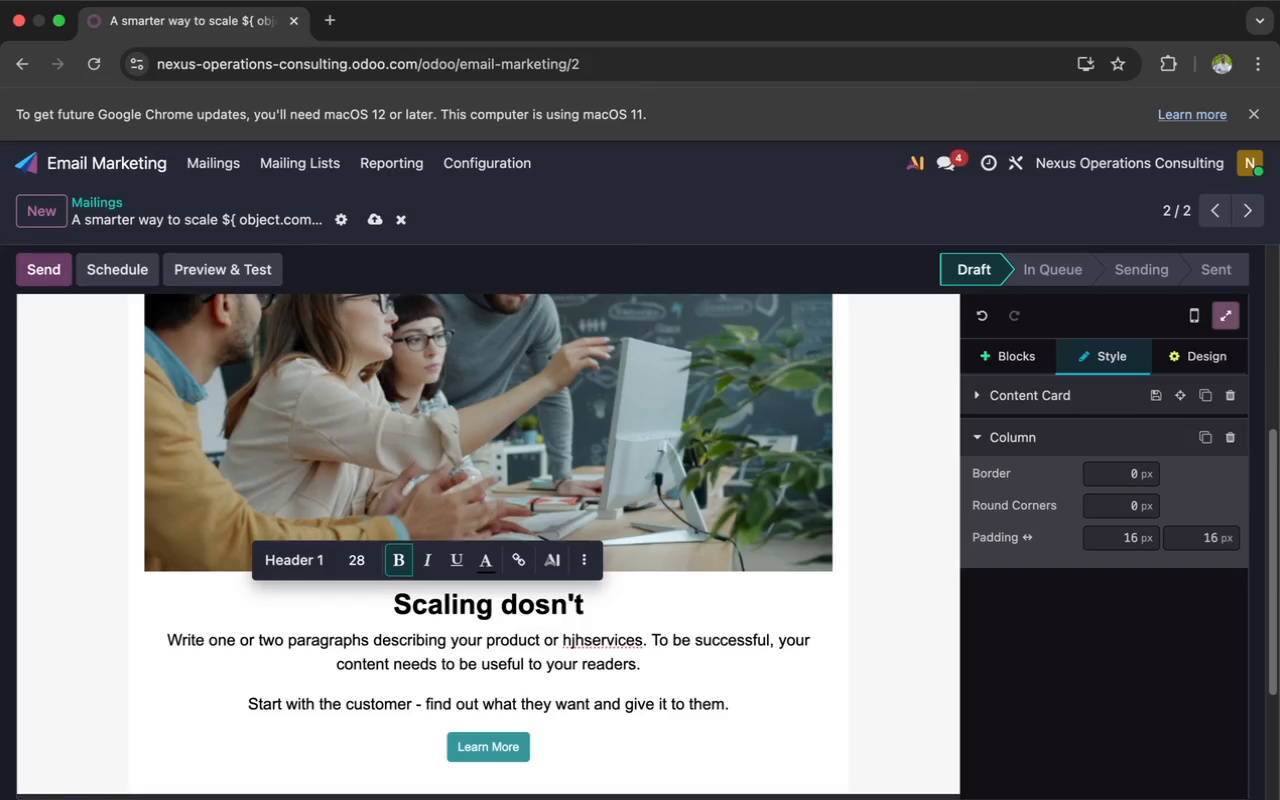 
type(t break businesses proo)
 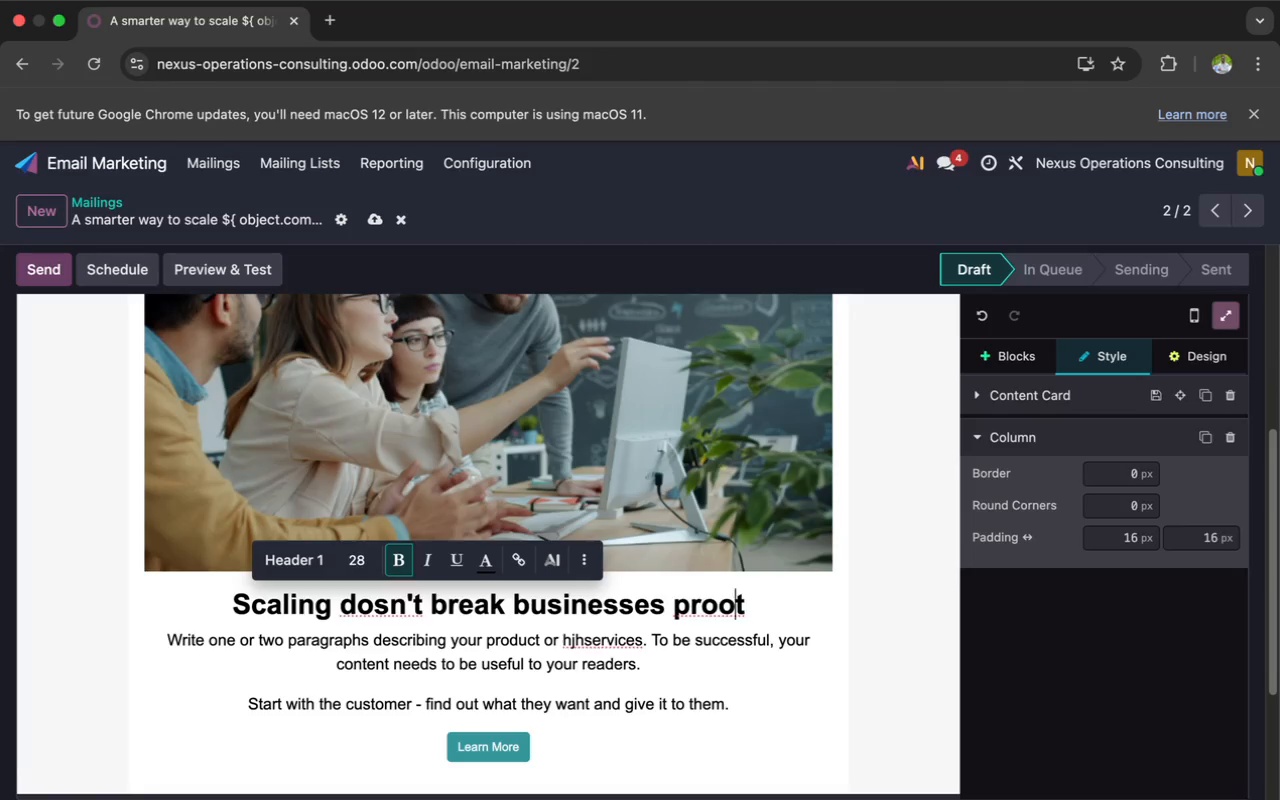 
wait(5.54)
 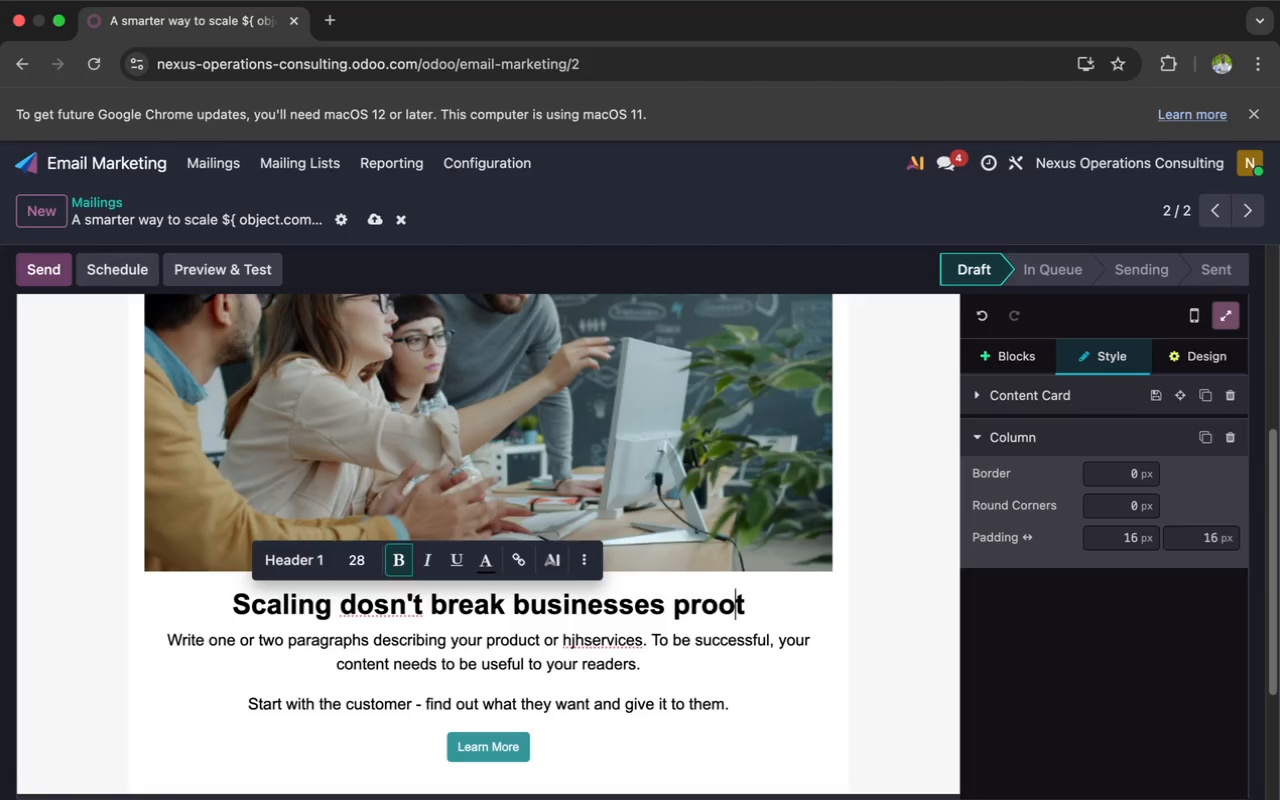 
type(r systems do)
 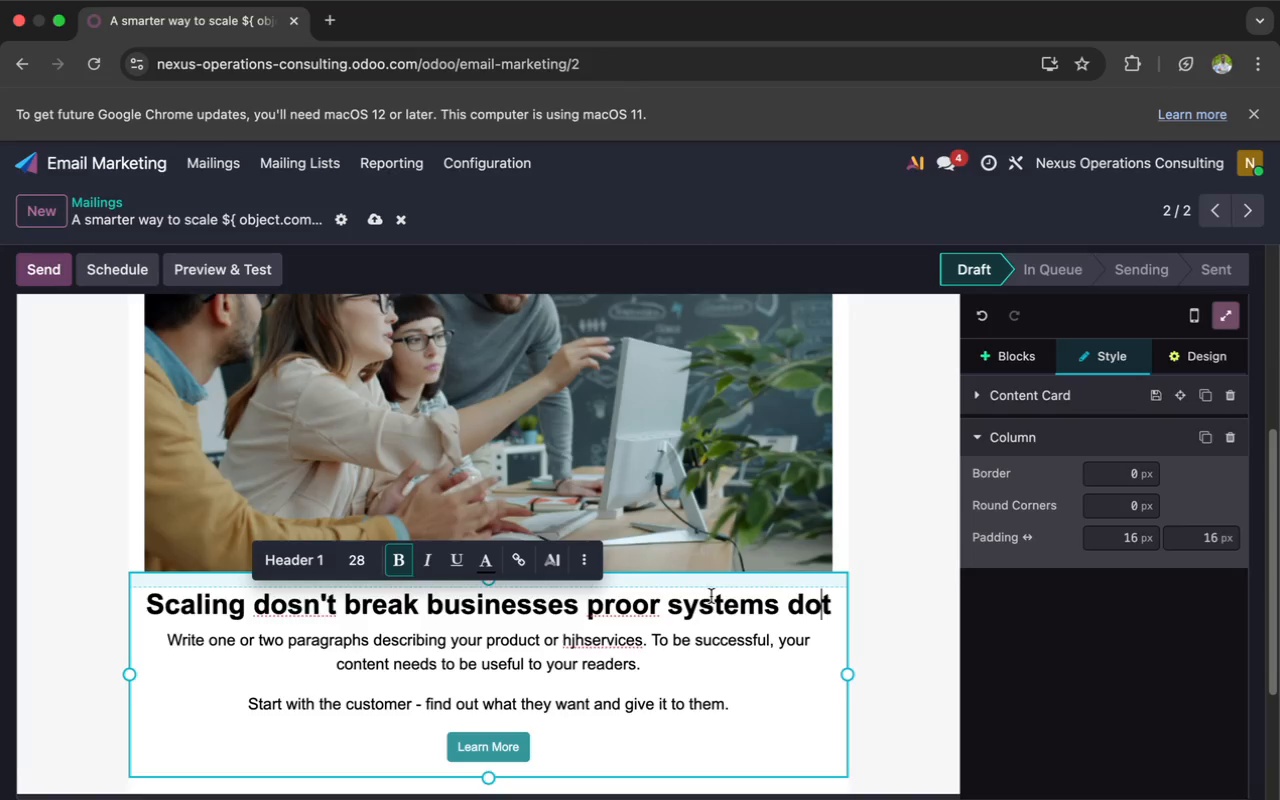 
wait(5.67)
 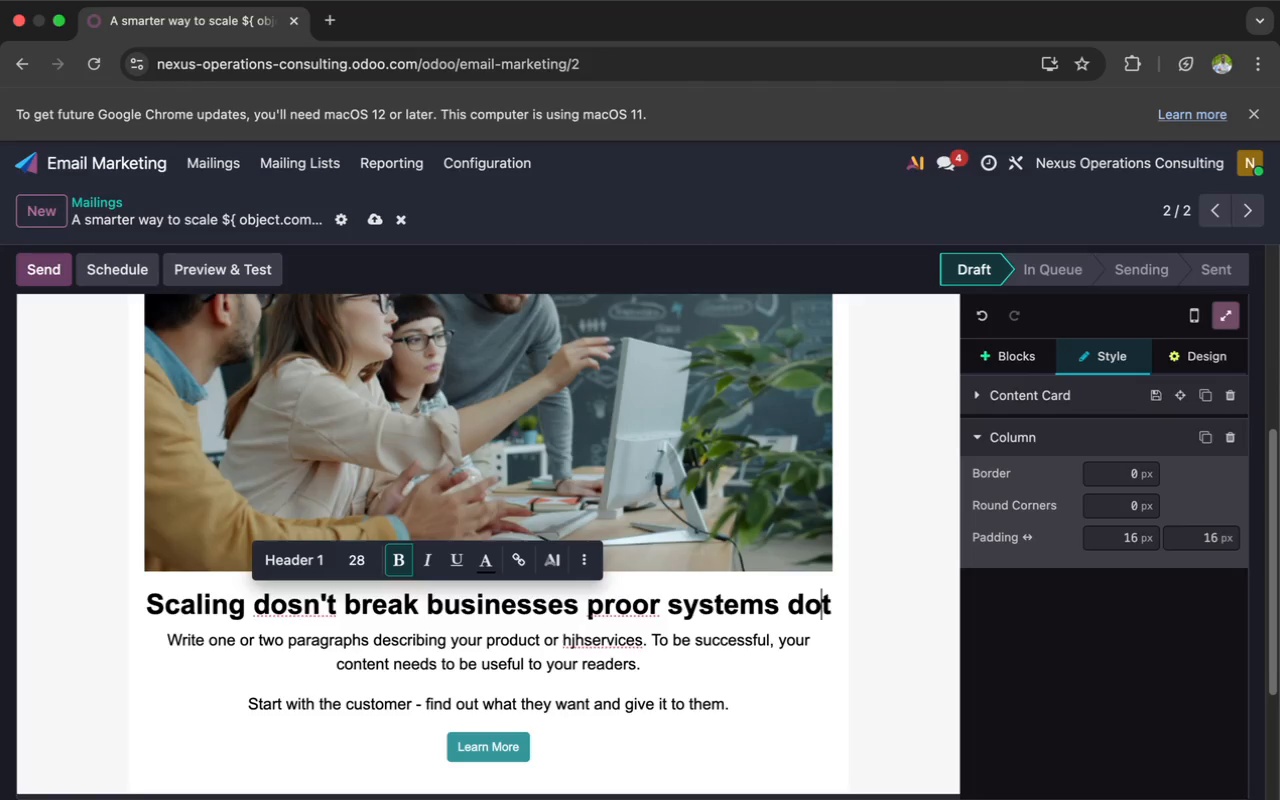 
left_click([833, 606])
 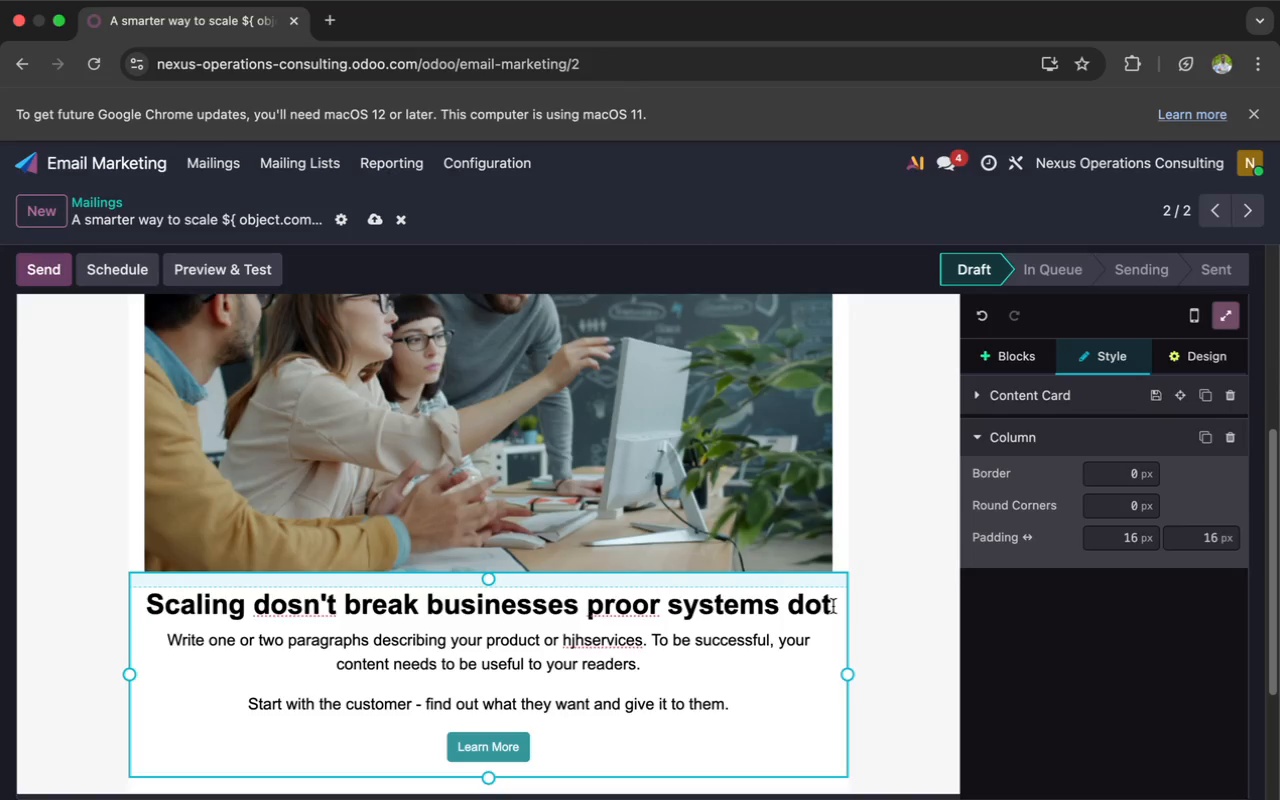 
key(Backspace)
 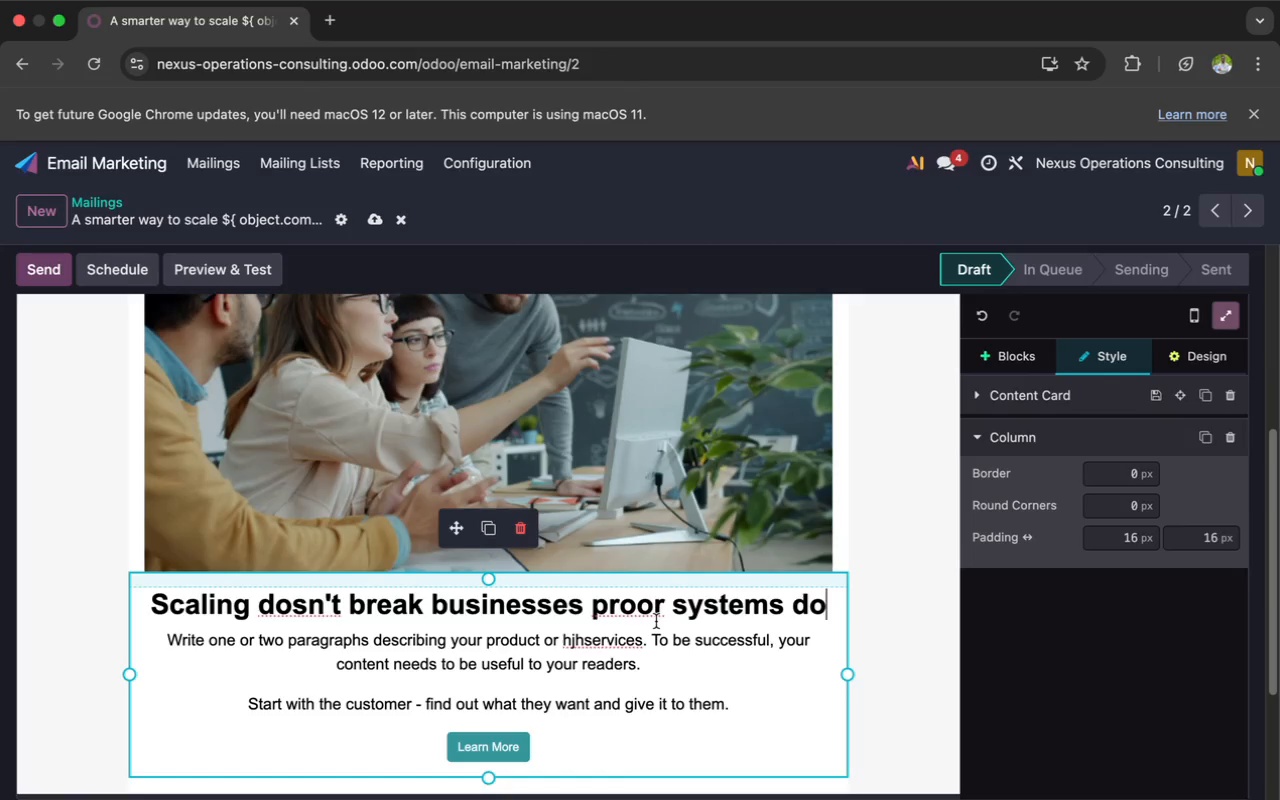 
wait(5.51)
 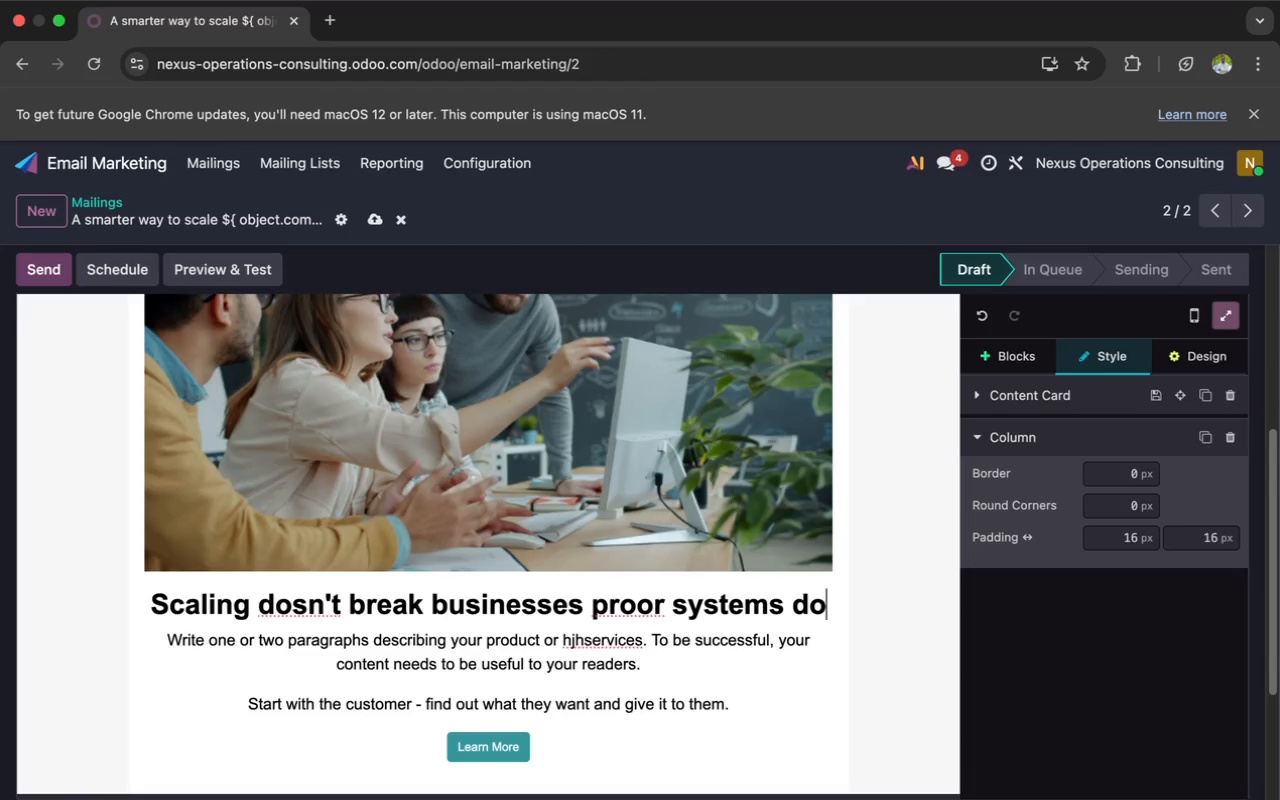 
left_click([623, 603])
 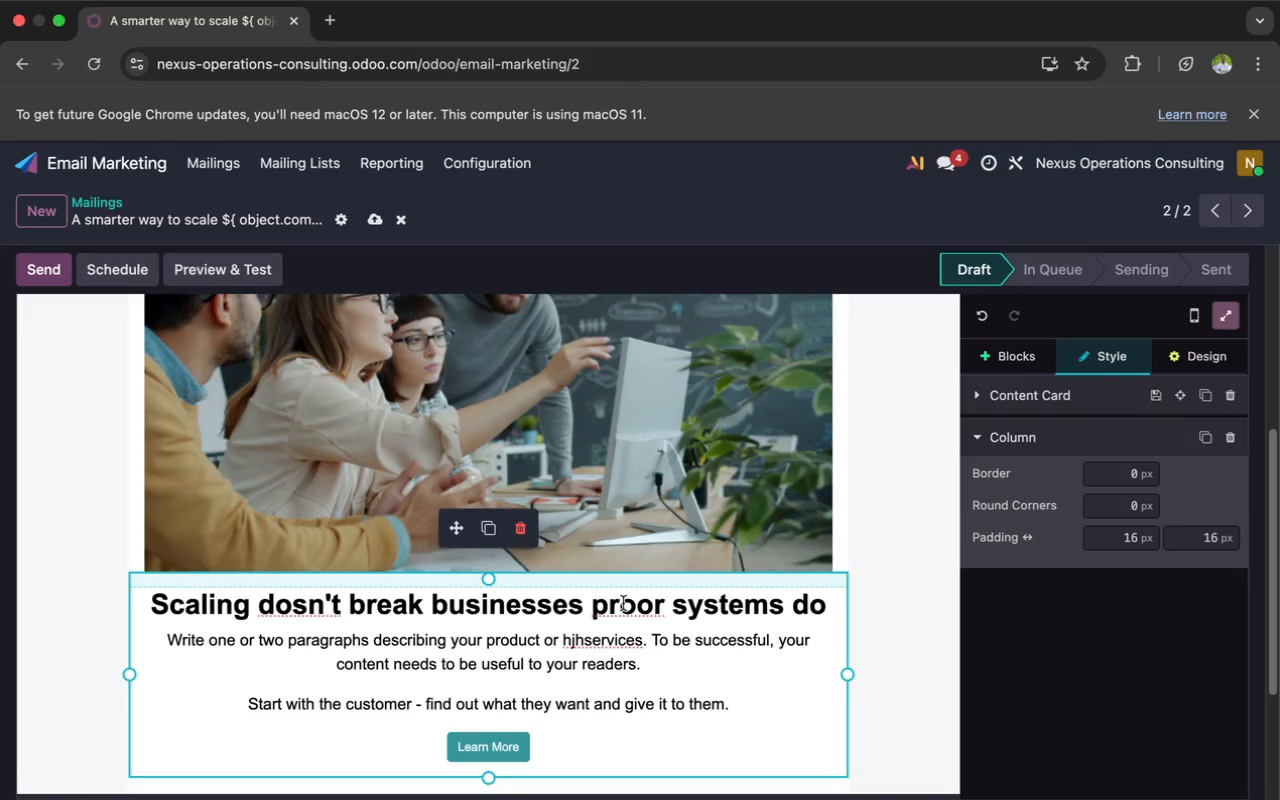 
key(Backspace)
 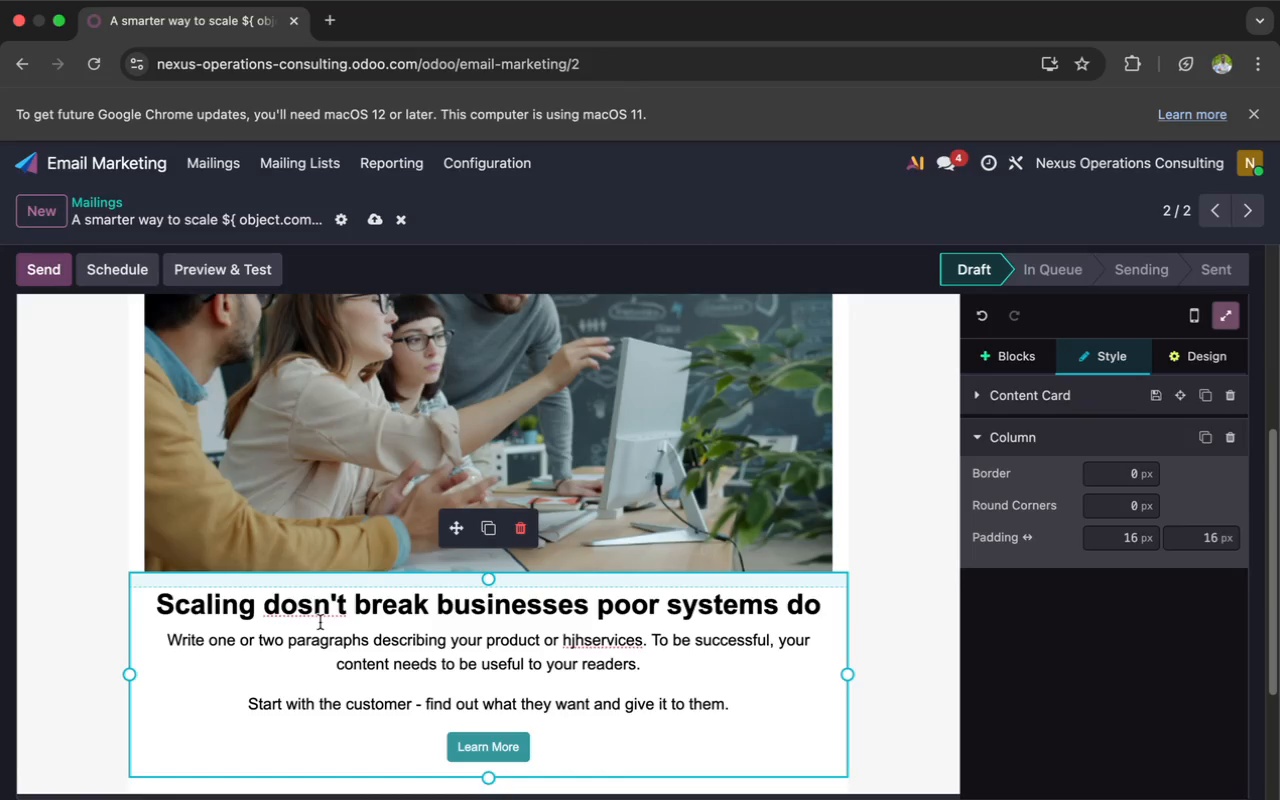 
left_click([302, 611])
 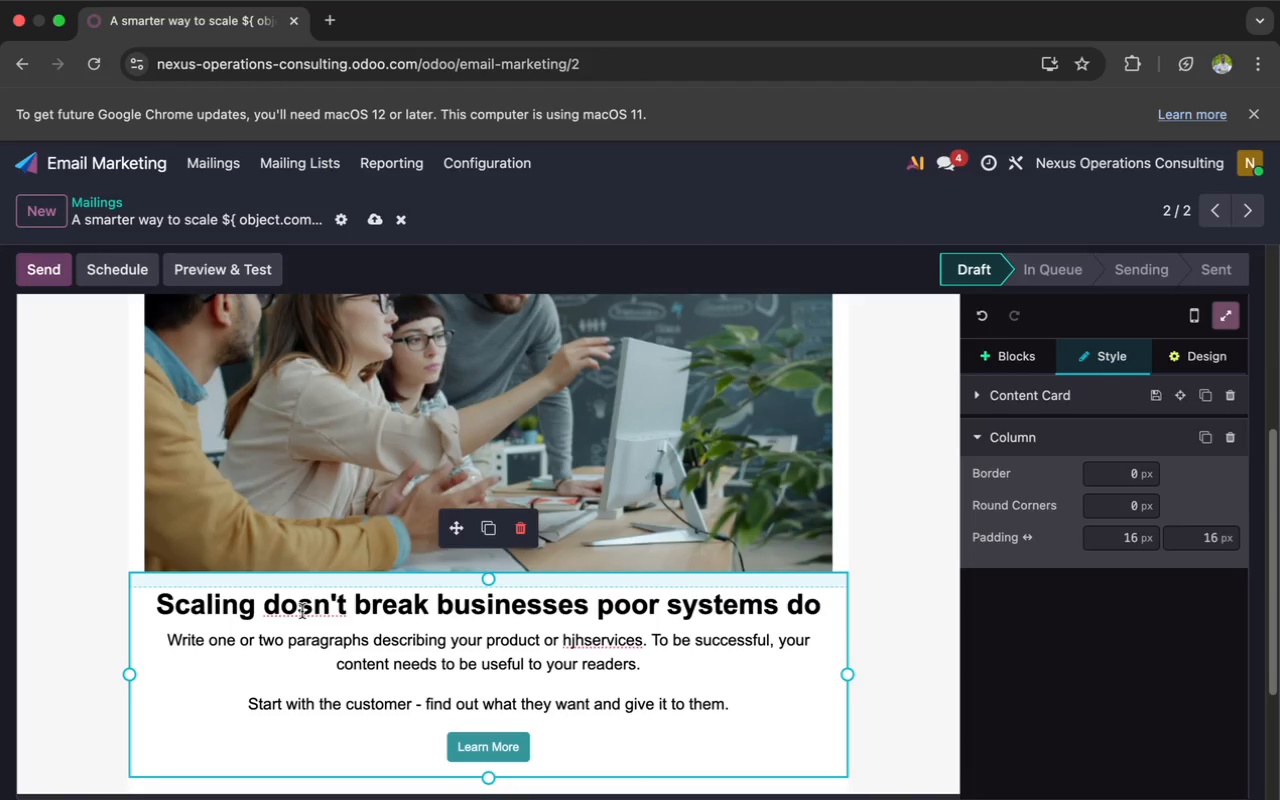 
key(E)
 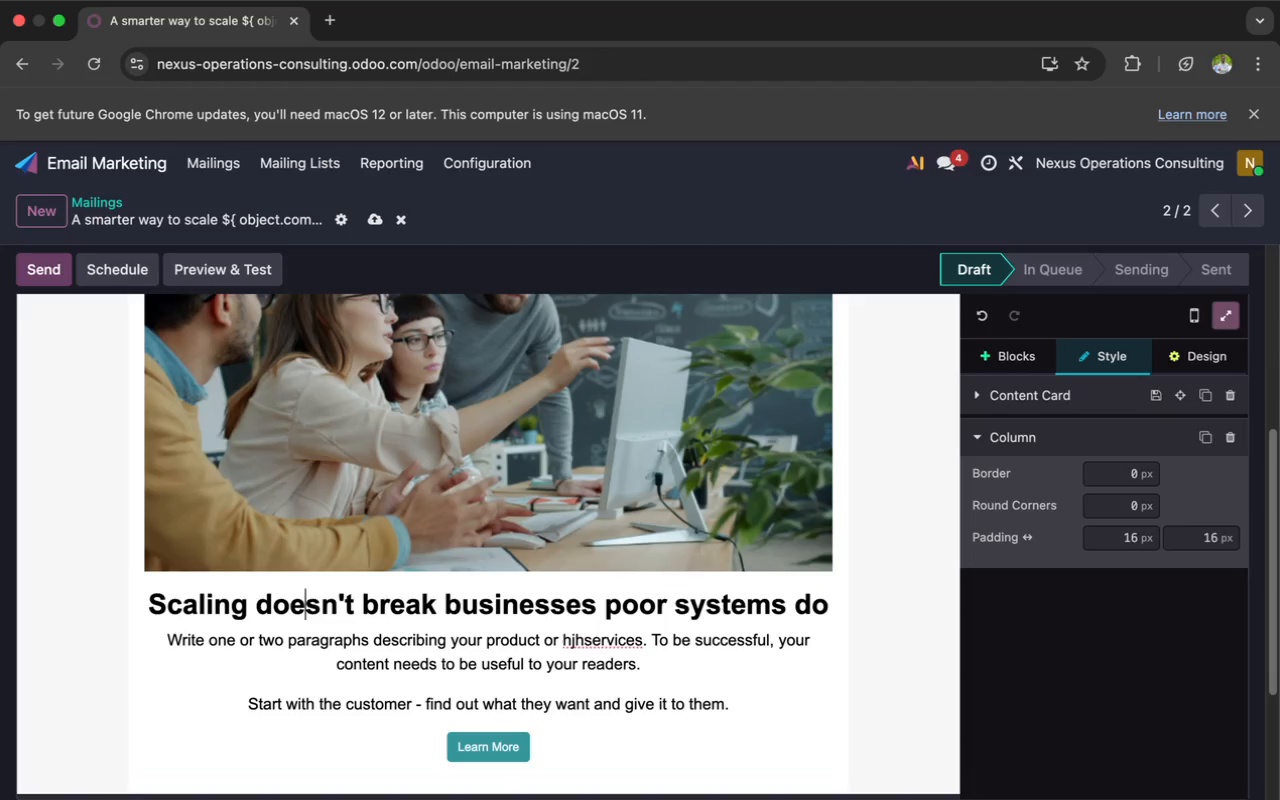 
mouse_move([387, 625])
 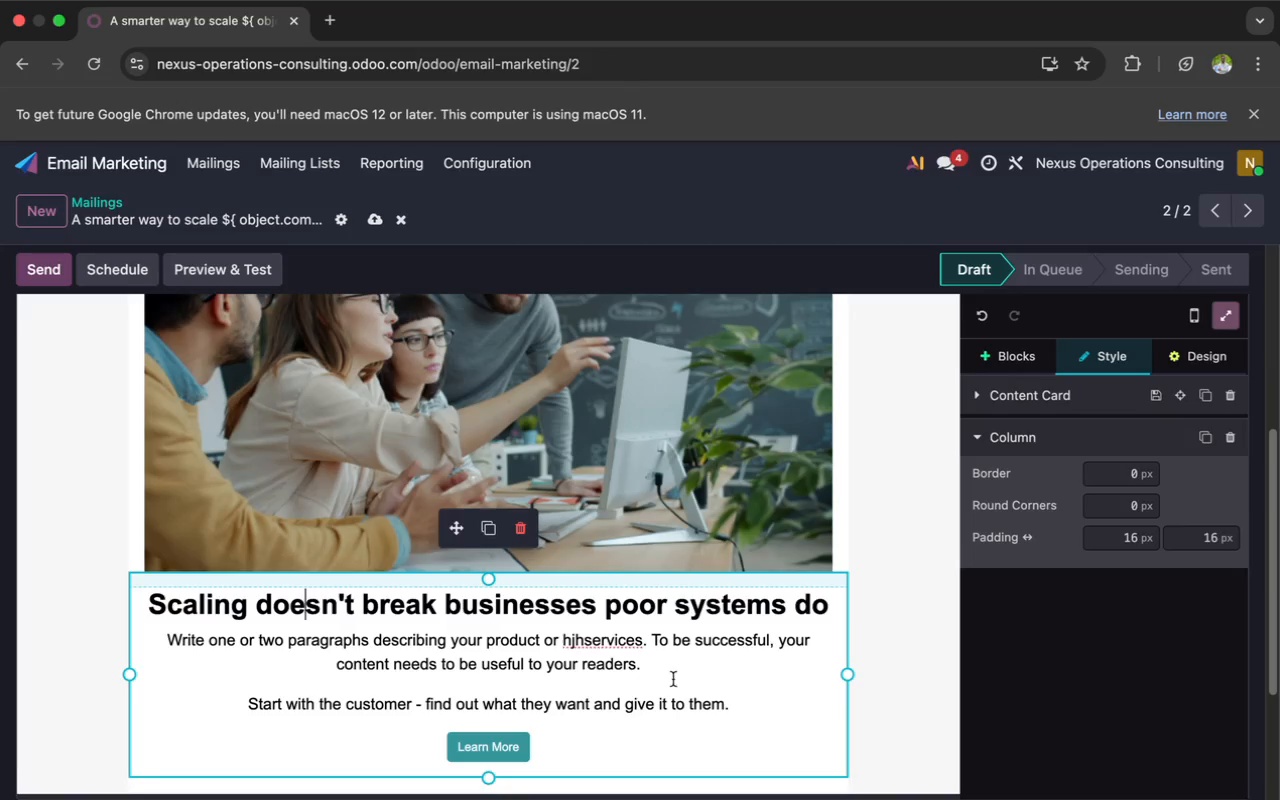 
wait(5.65)
 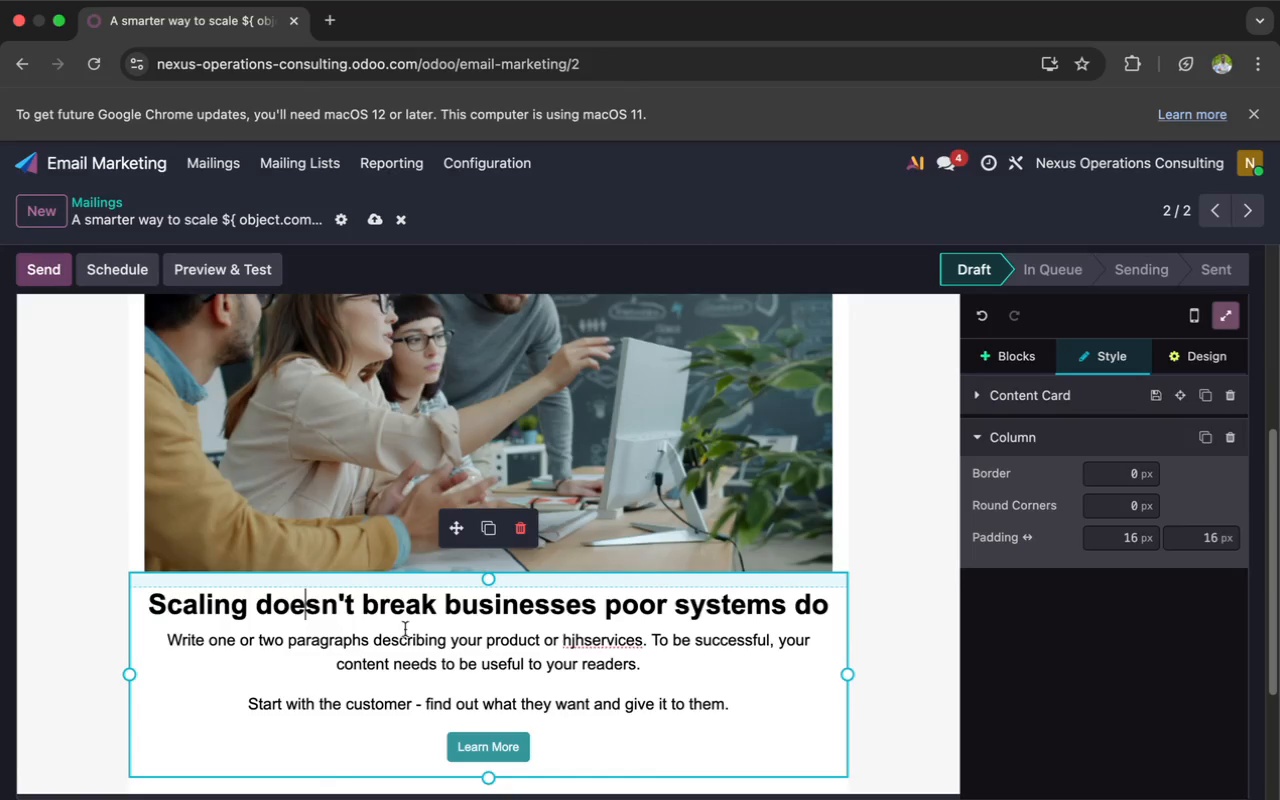 
left_click_drag(start_coordinate=[737, 706], to_coordinate=[167, 646])
 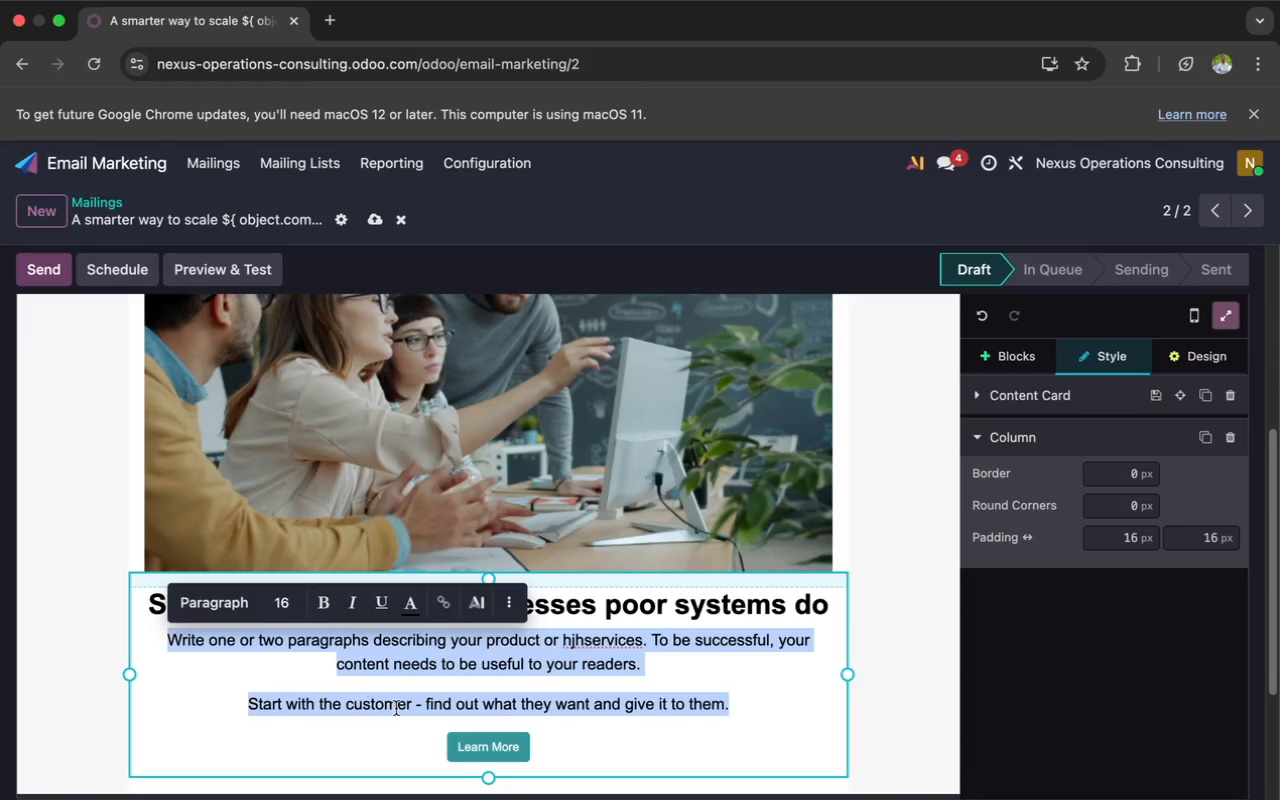 
left_click_drag(start_coordinate=[551, 741], to_coordinate=[168, 640])
 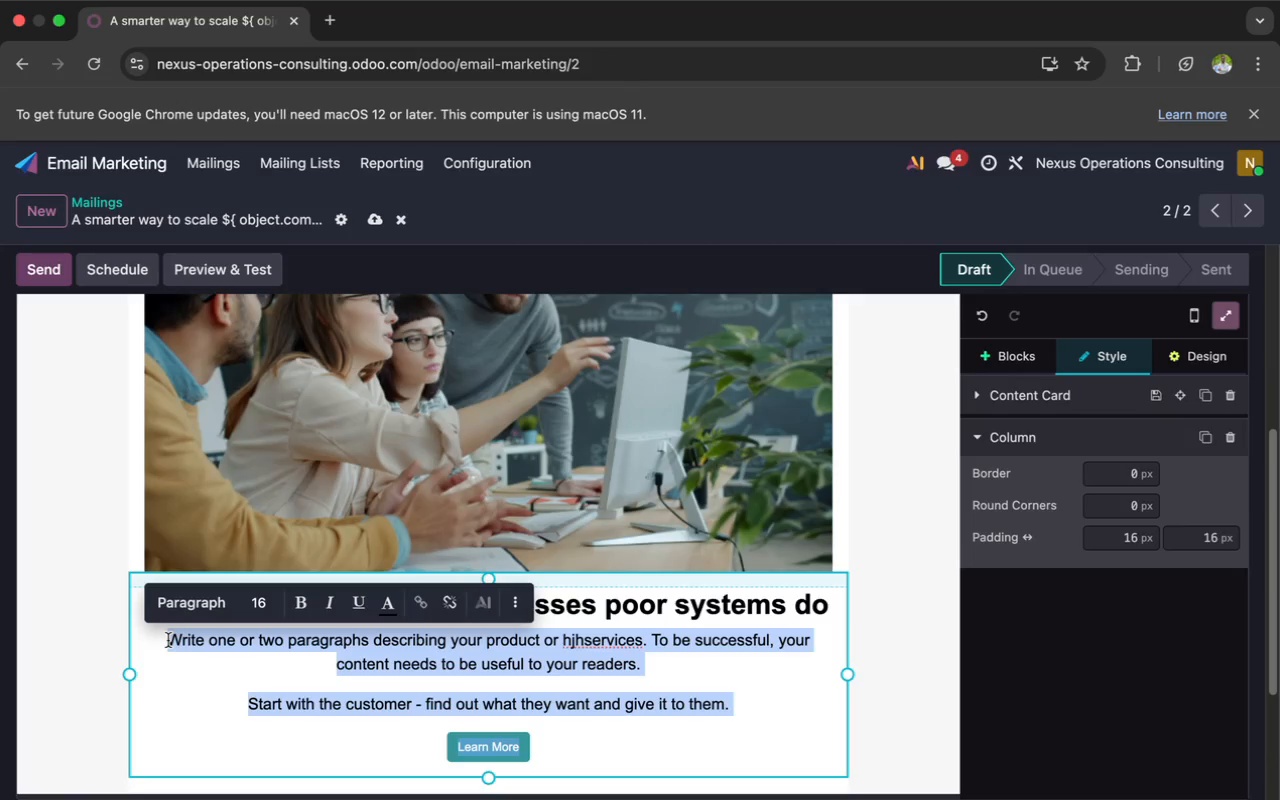 
wait(11.94)
 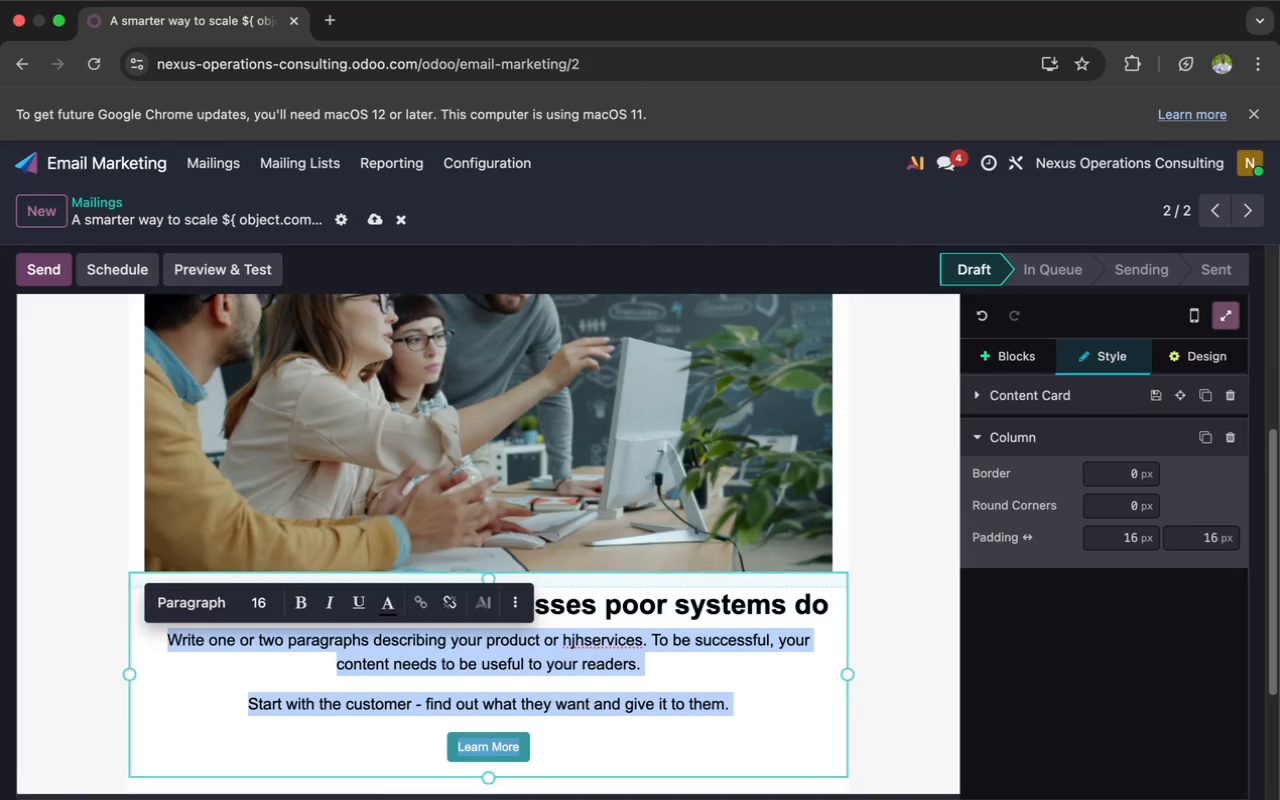 
key(Shift+H)
 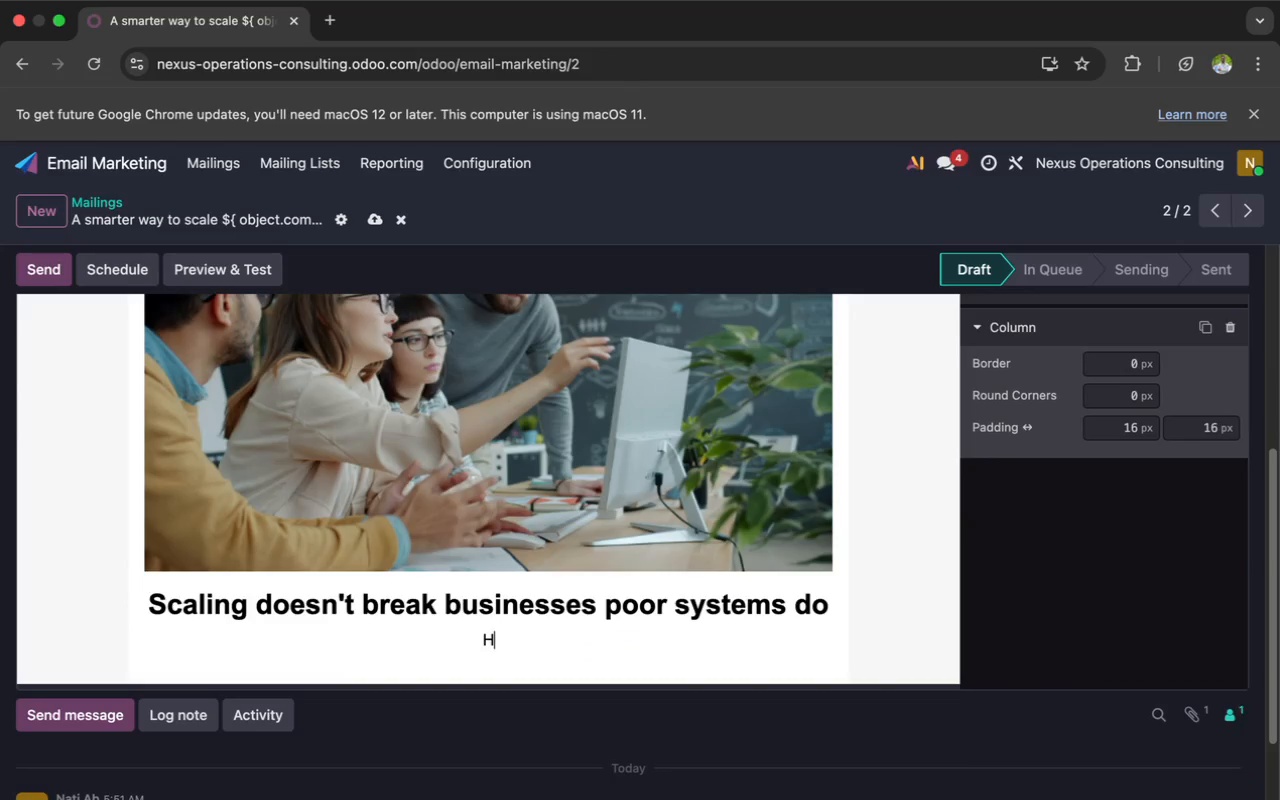 
type(i ${object.name})
 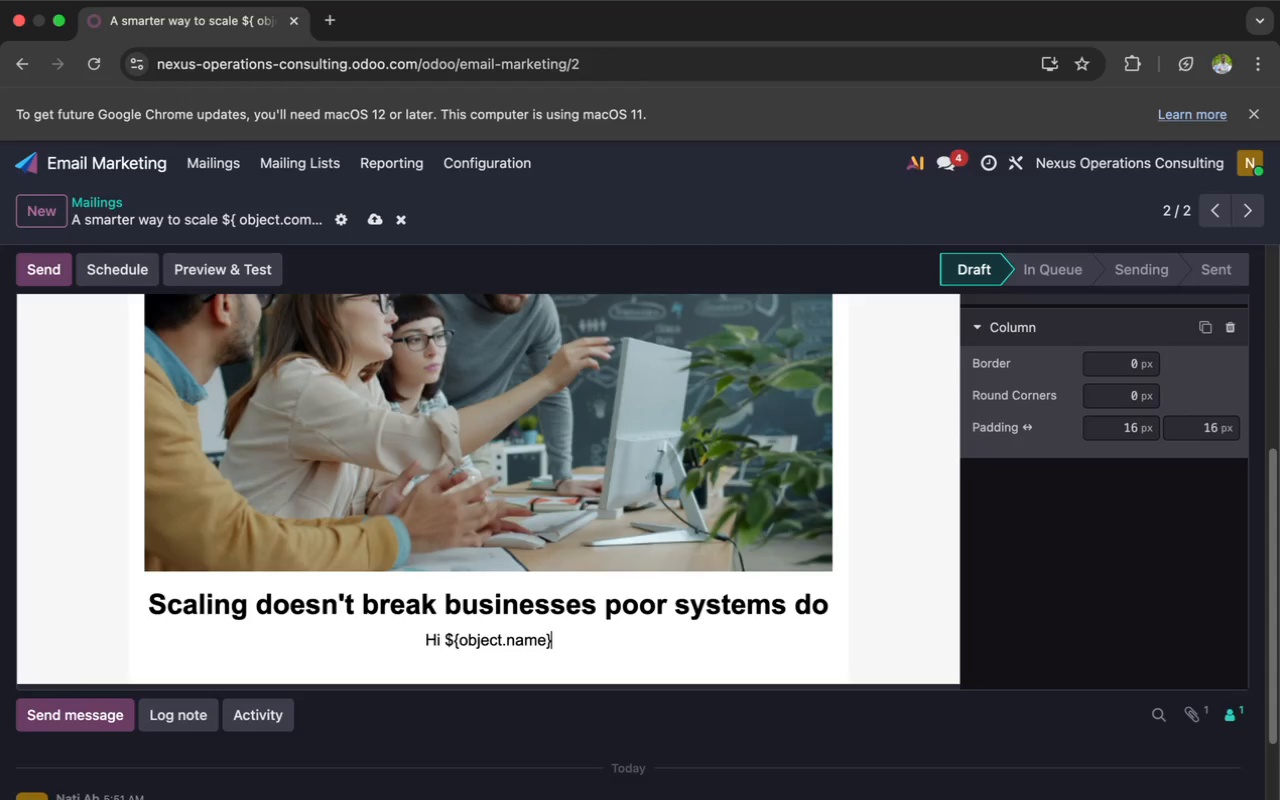 
key(Enter)
 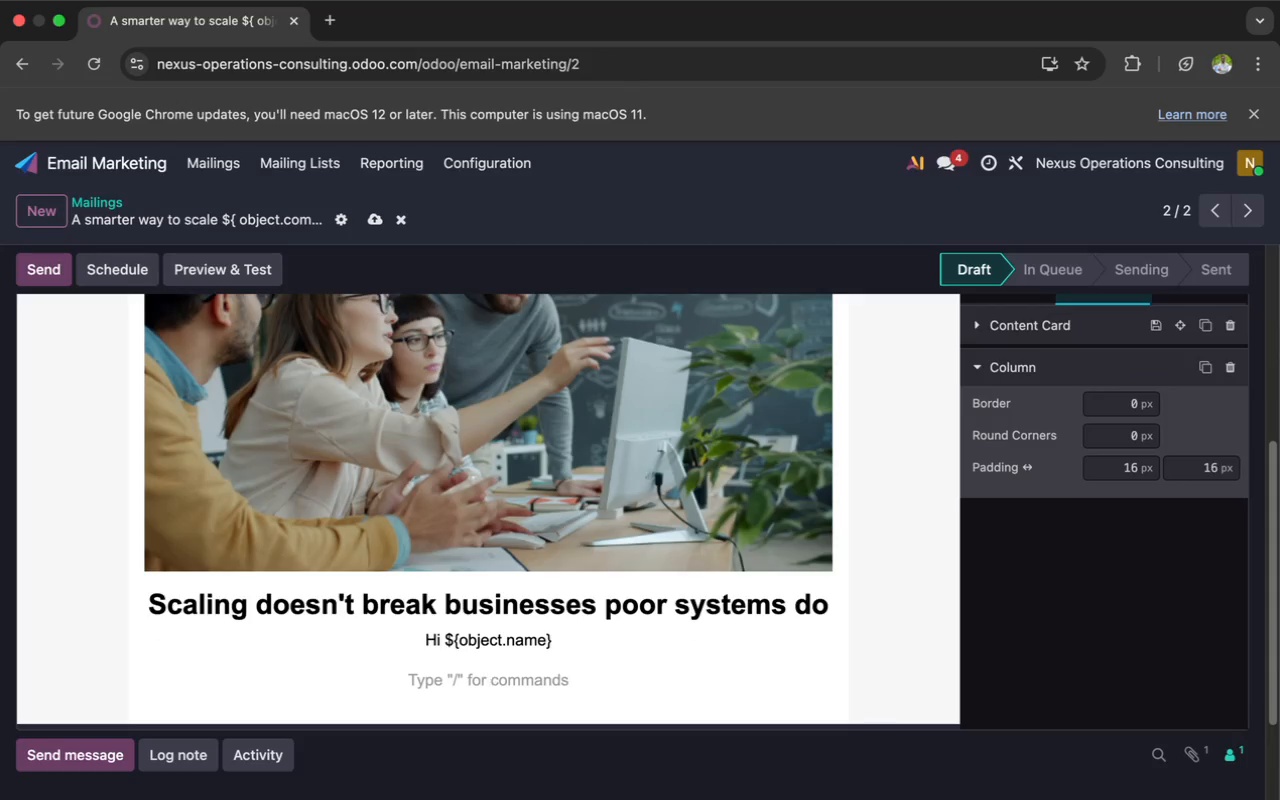 
type(In our previous message )
key(Backspace)
type(, we highlighted a key bottleneck affecting ${object.company_name)
 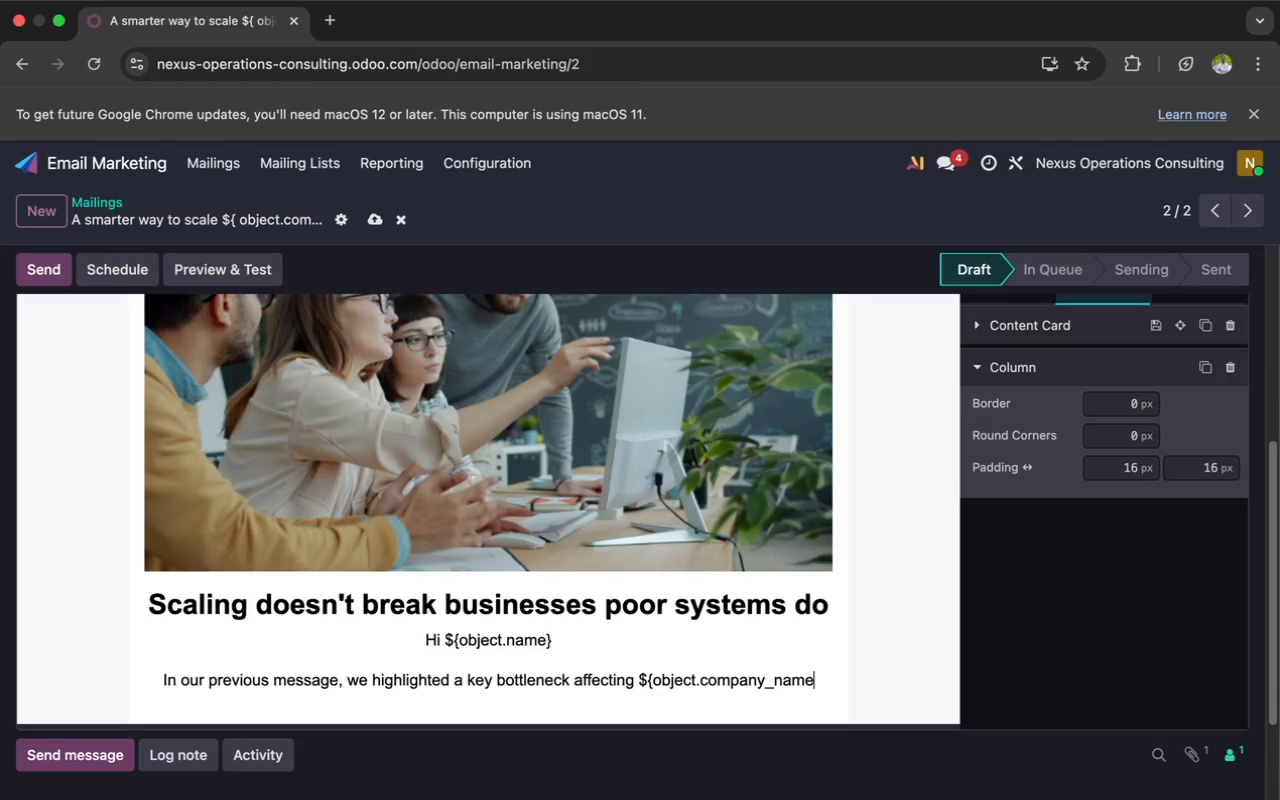 
hold_key(key=ShiftRight, duration=0.54)
 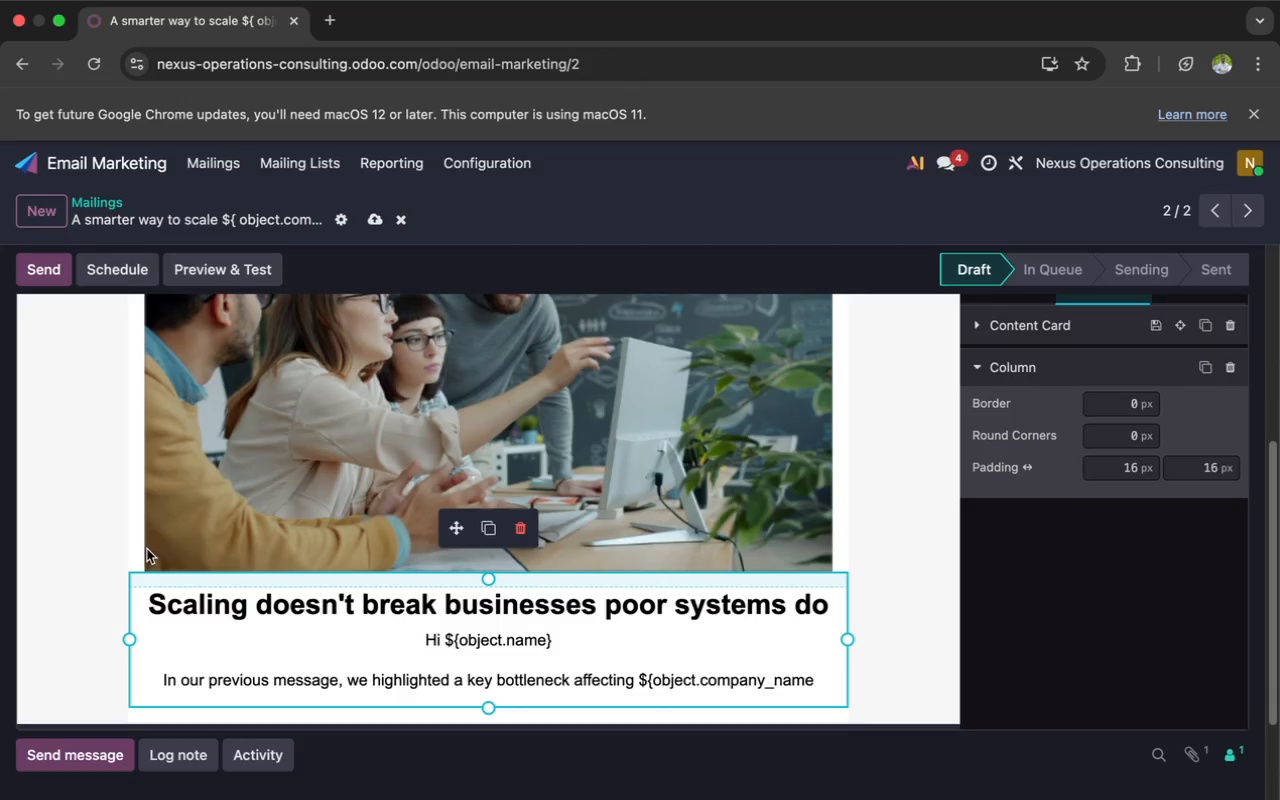 
key(Space)
 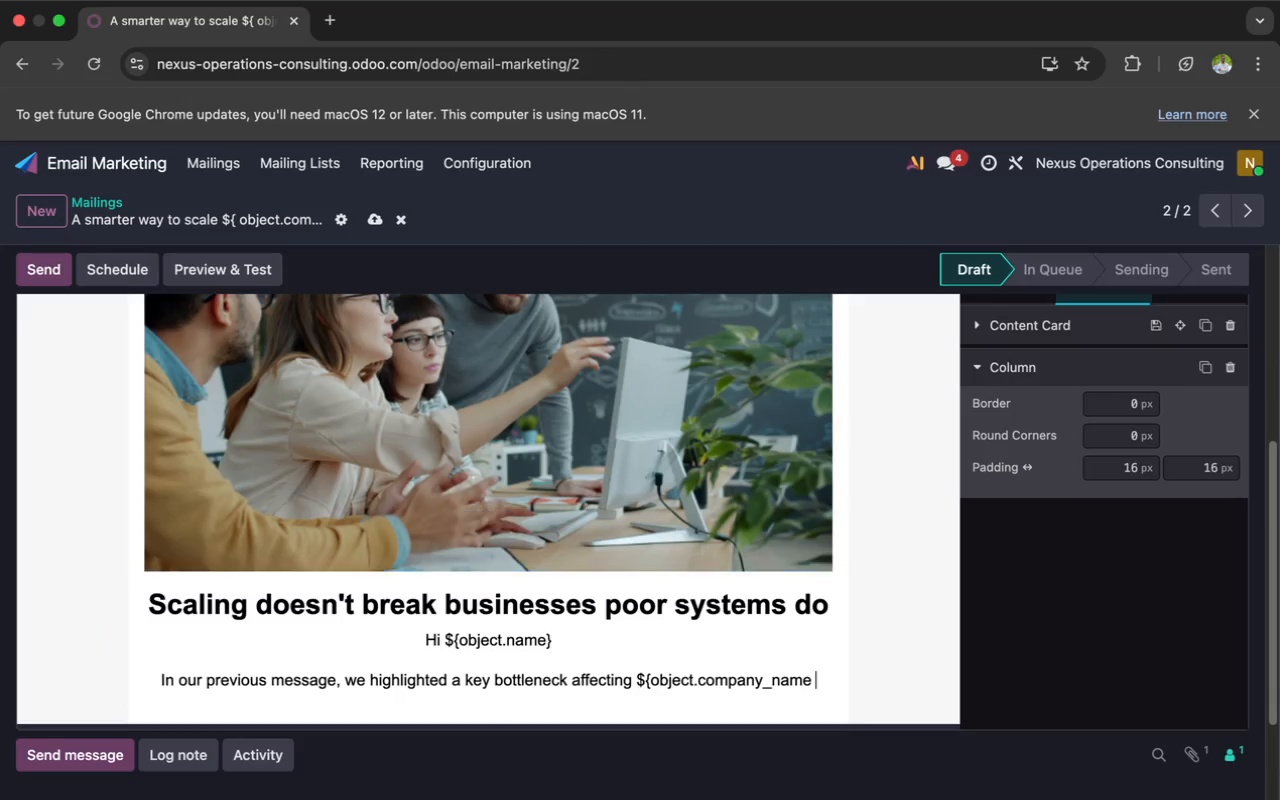 
key(Shift+BracketRight)
 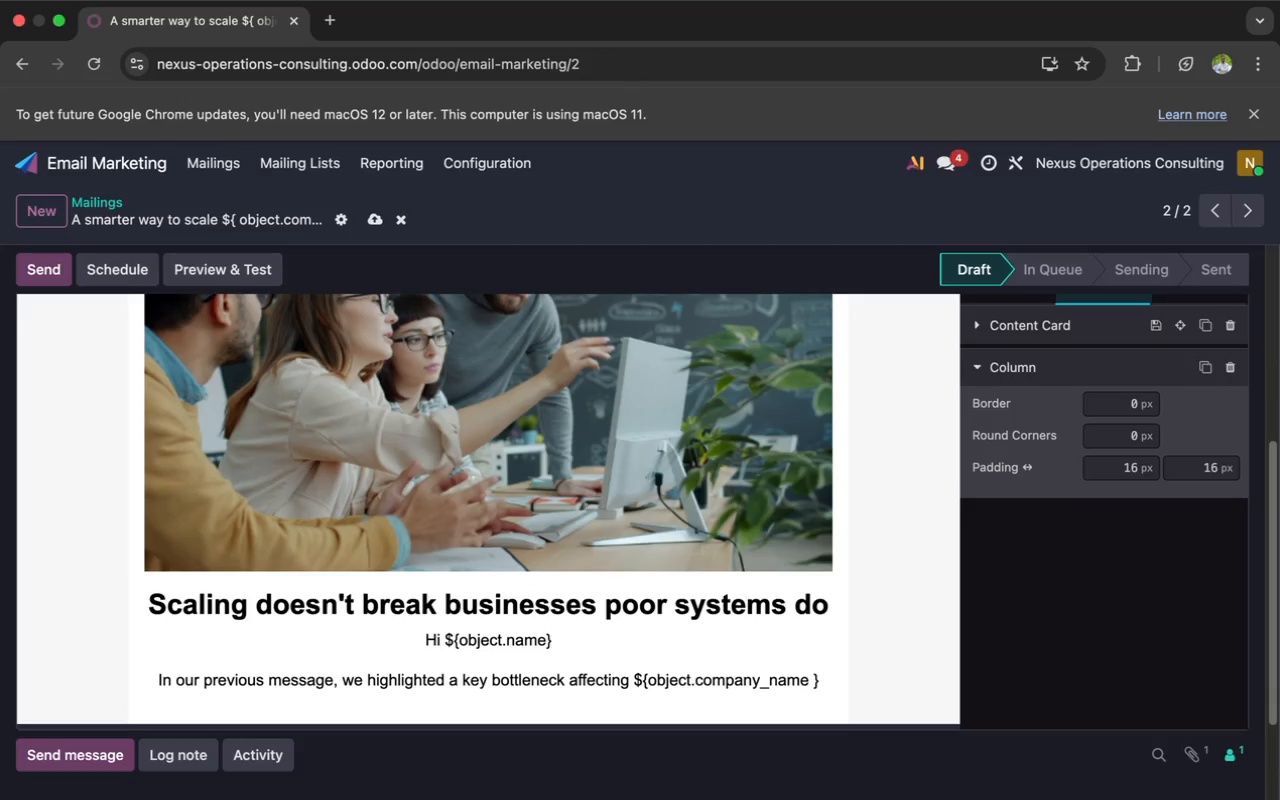 
key(Shift+Semicolon)
 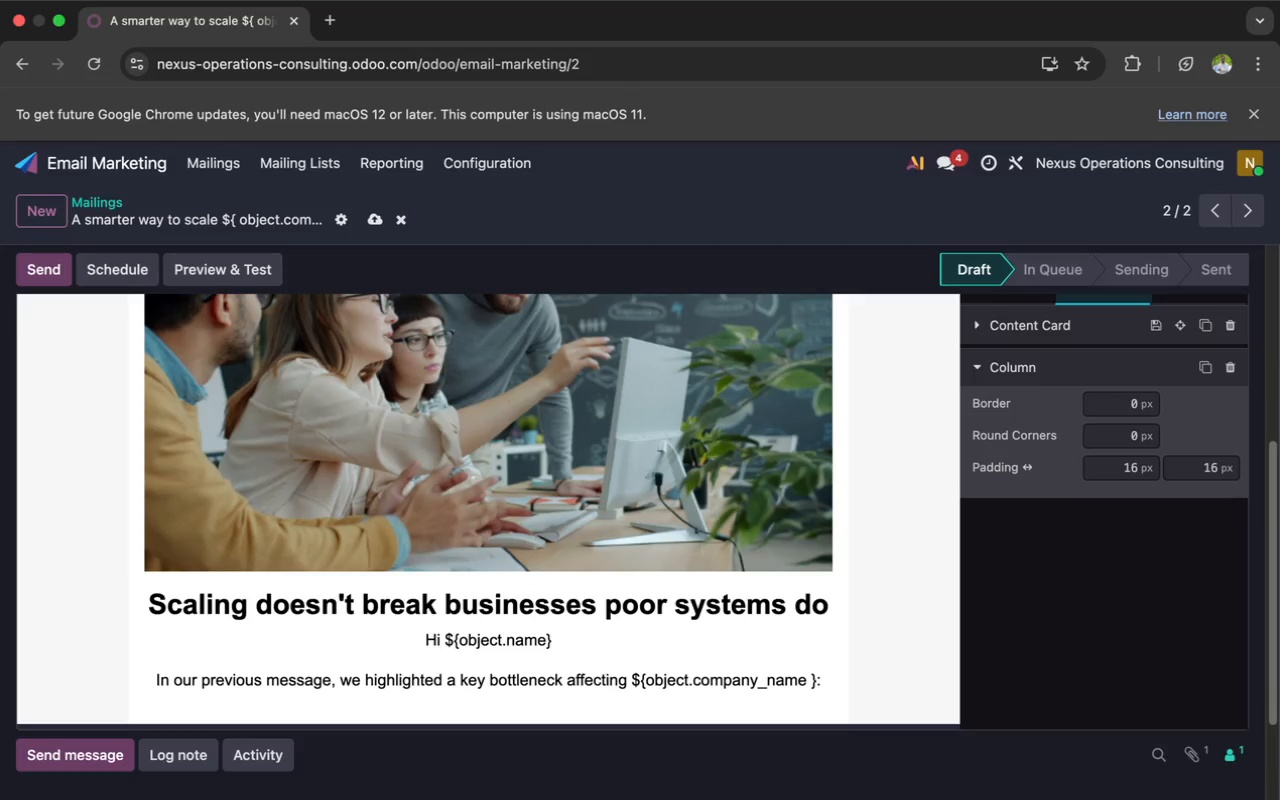 
key(Enter)
 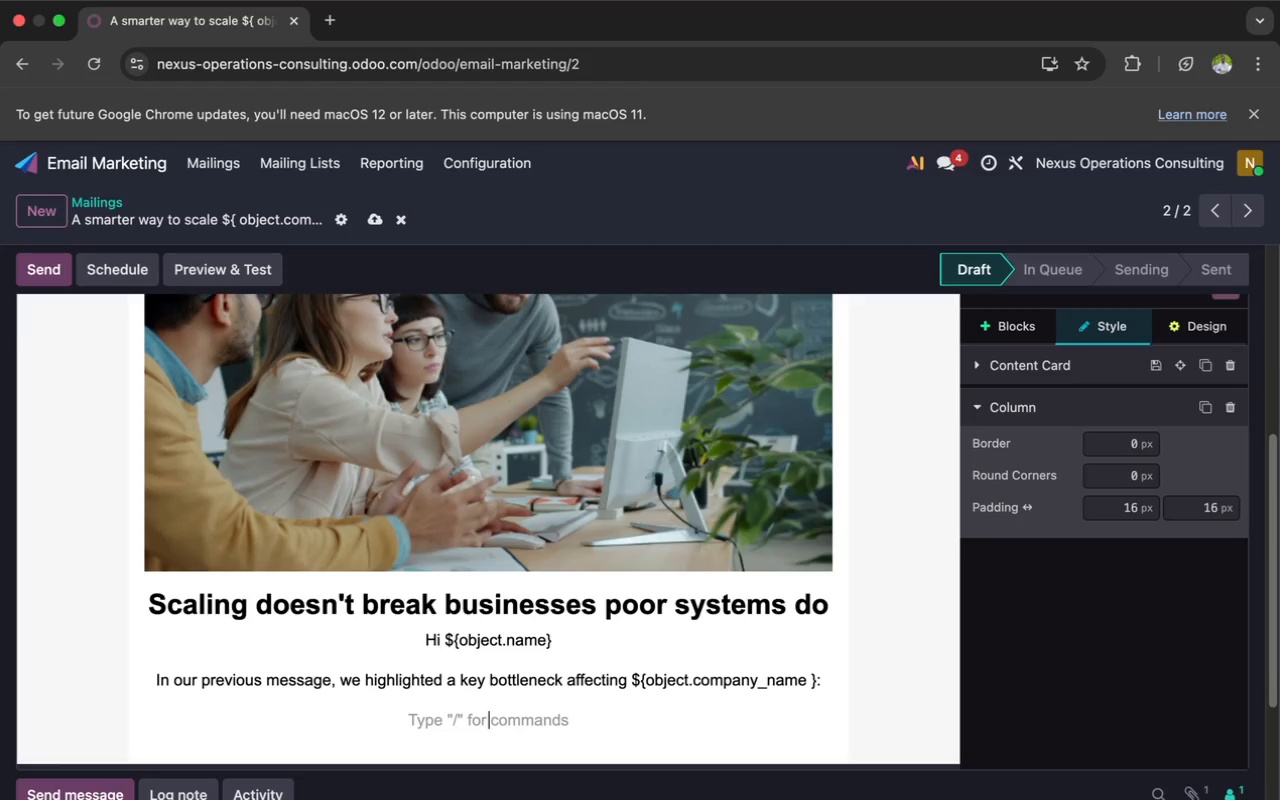 
wait(5.38)
 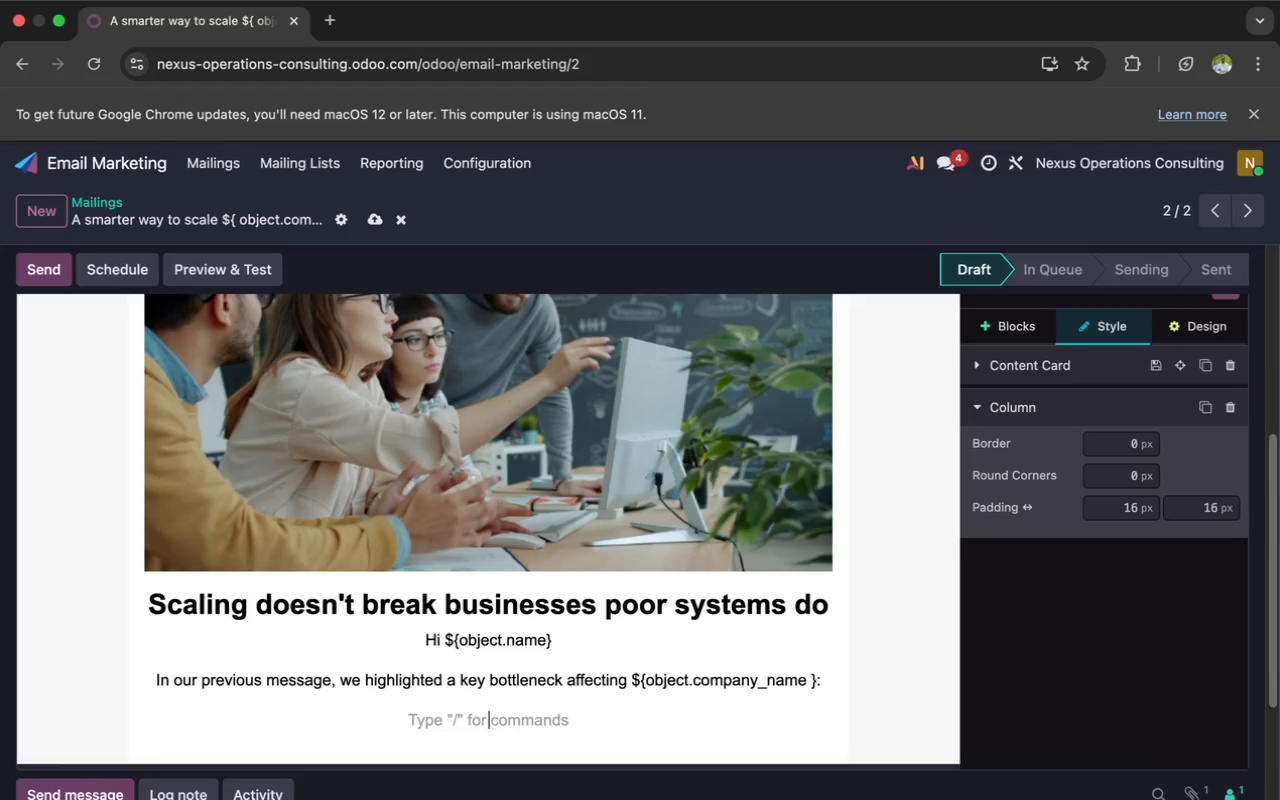 
type(${ object.op)
 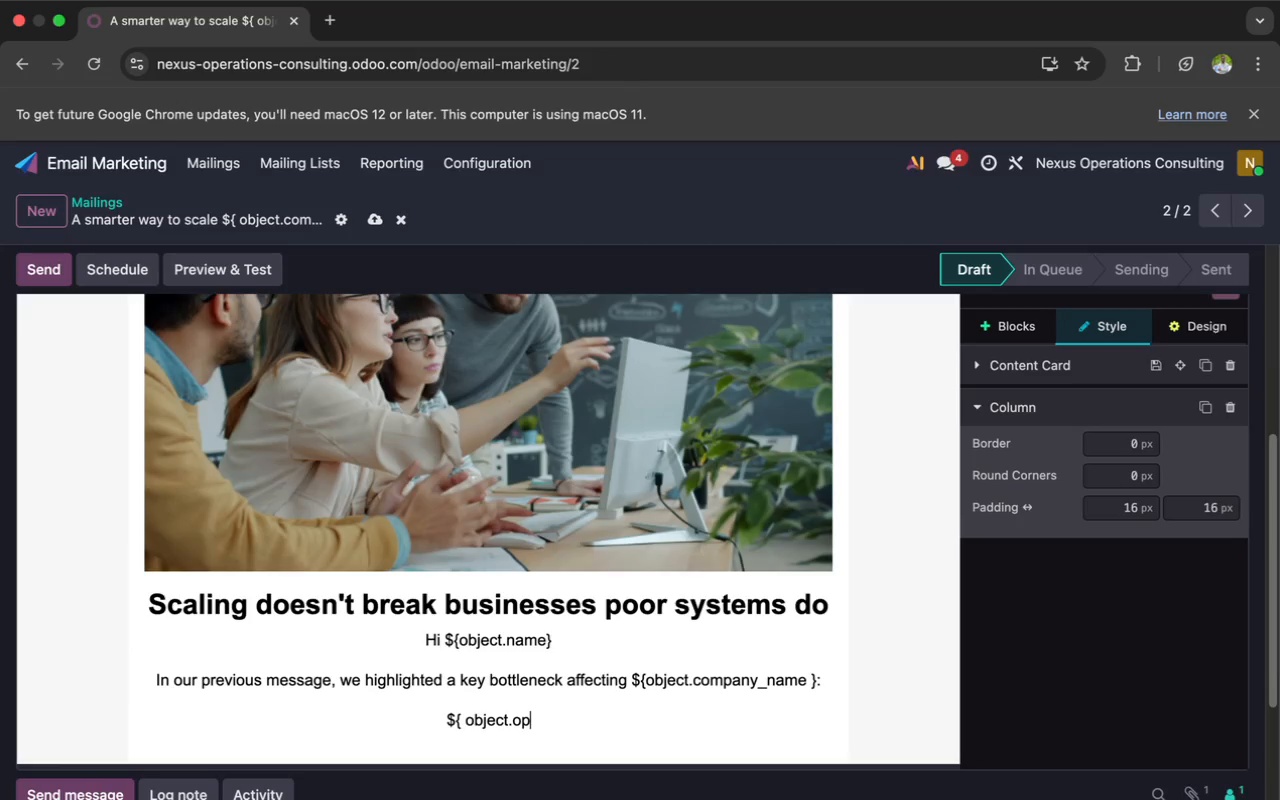 
type(erational_bottleneck })
 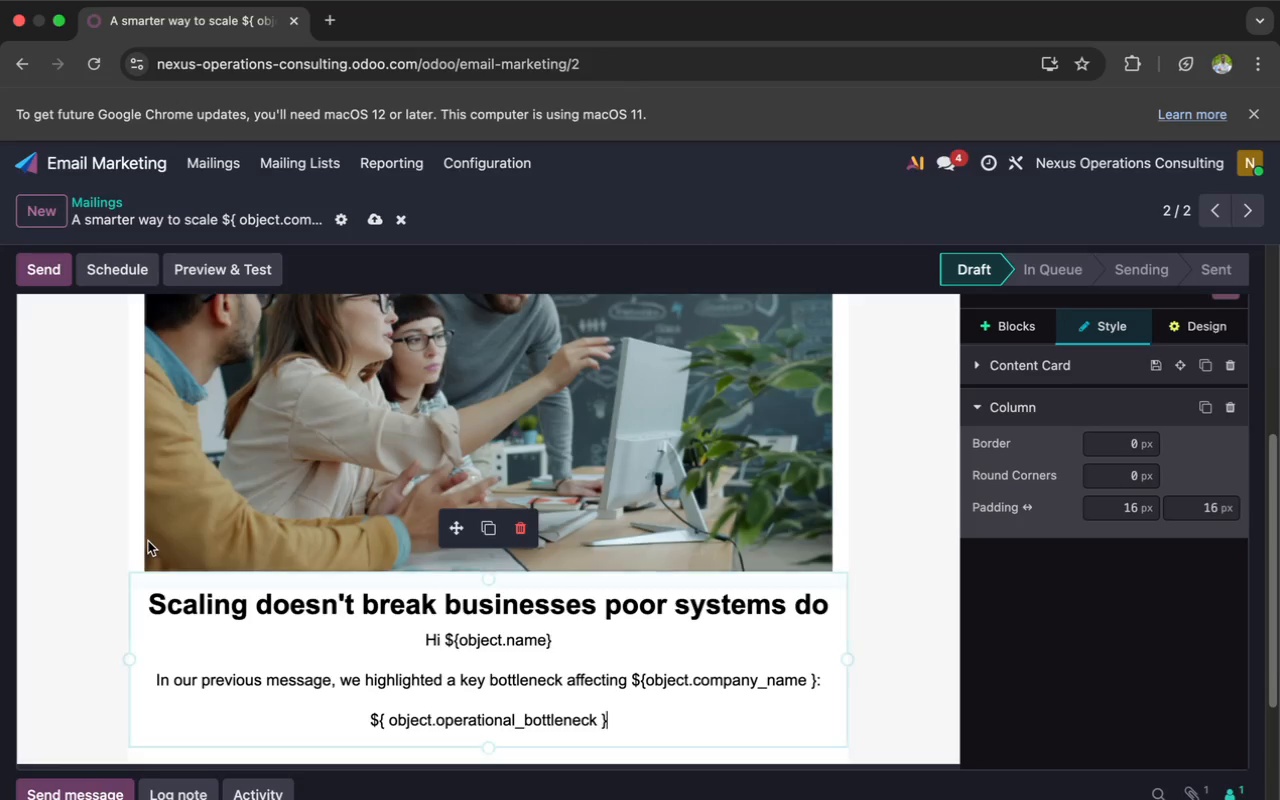 
key(Enter)
 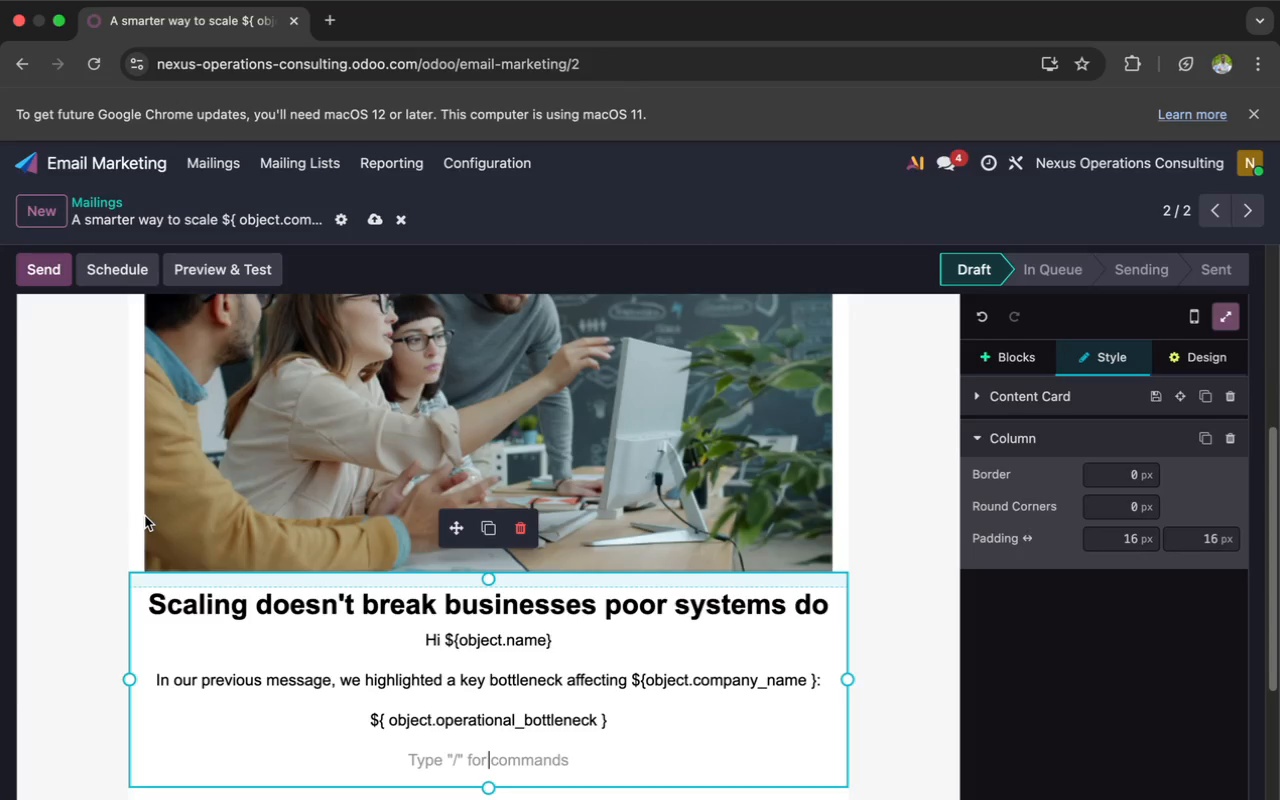 
type(Now let's addres the real issue.)
 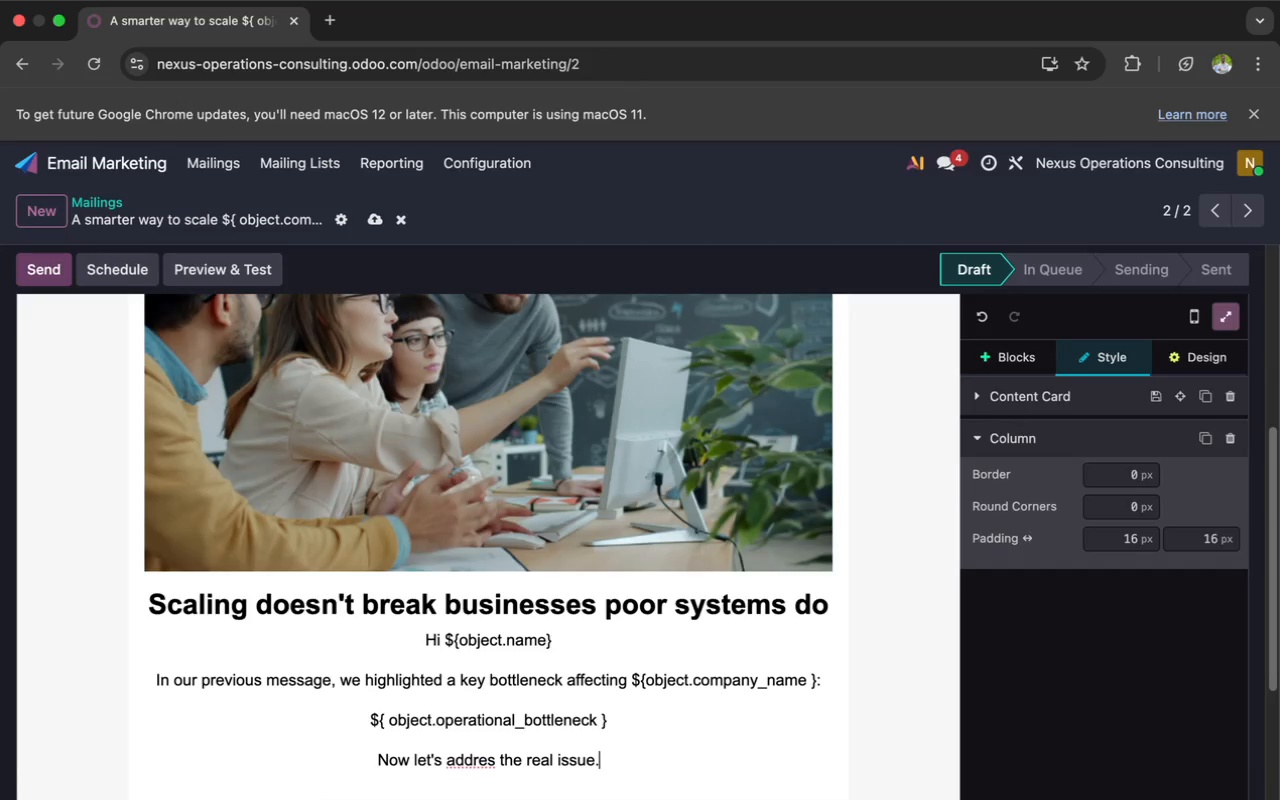 
key(Enter)
 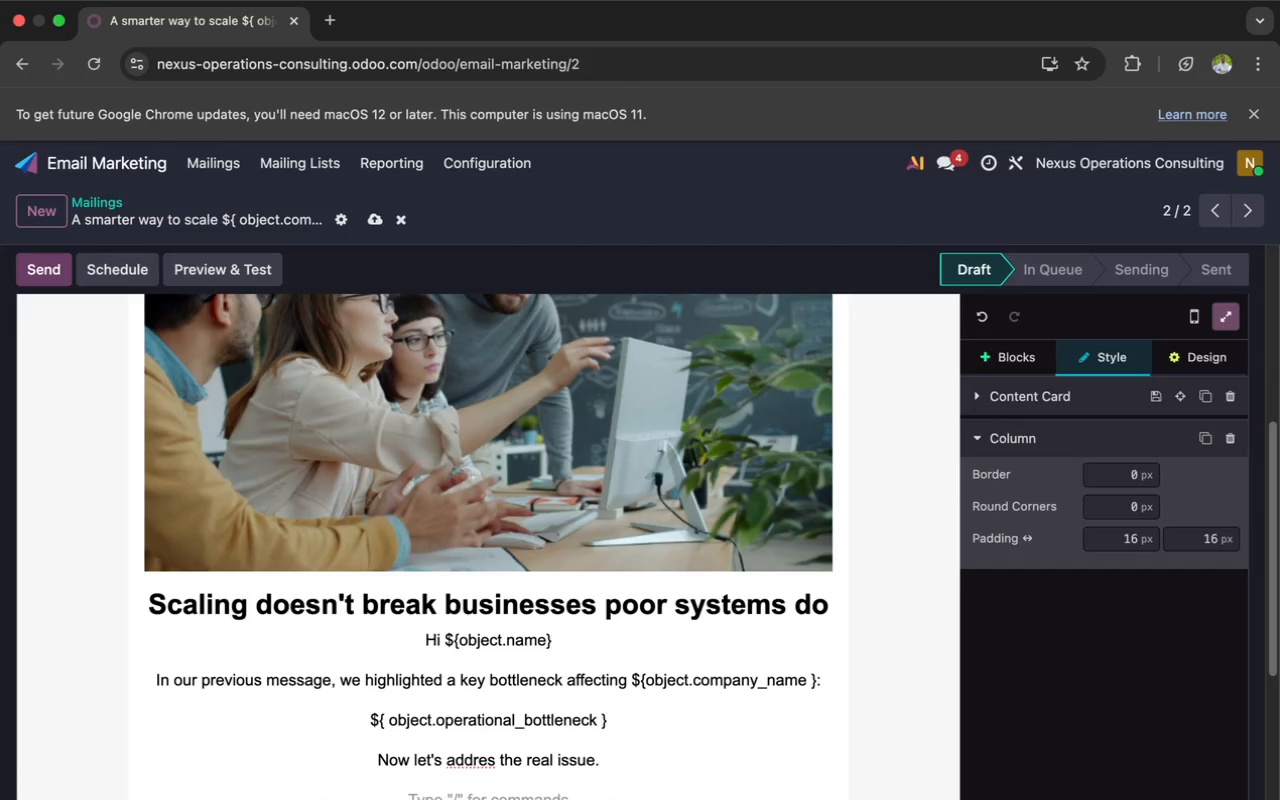 
type(Most growing businesses don't fail because of demand the)
 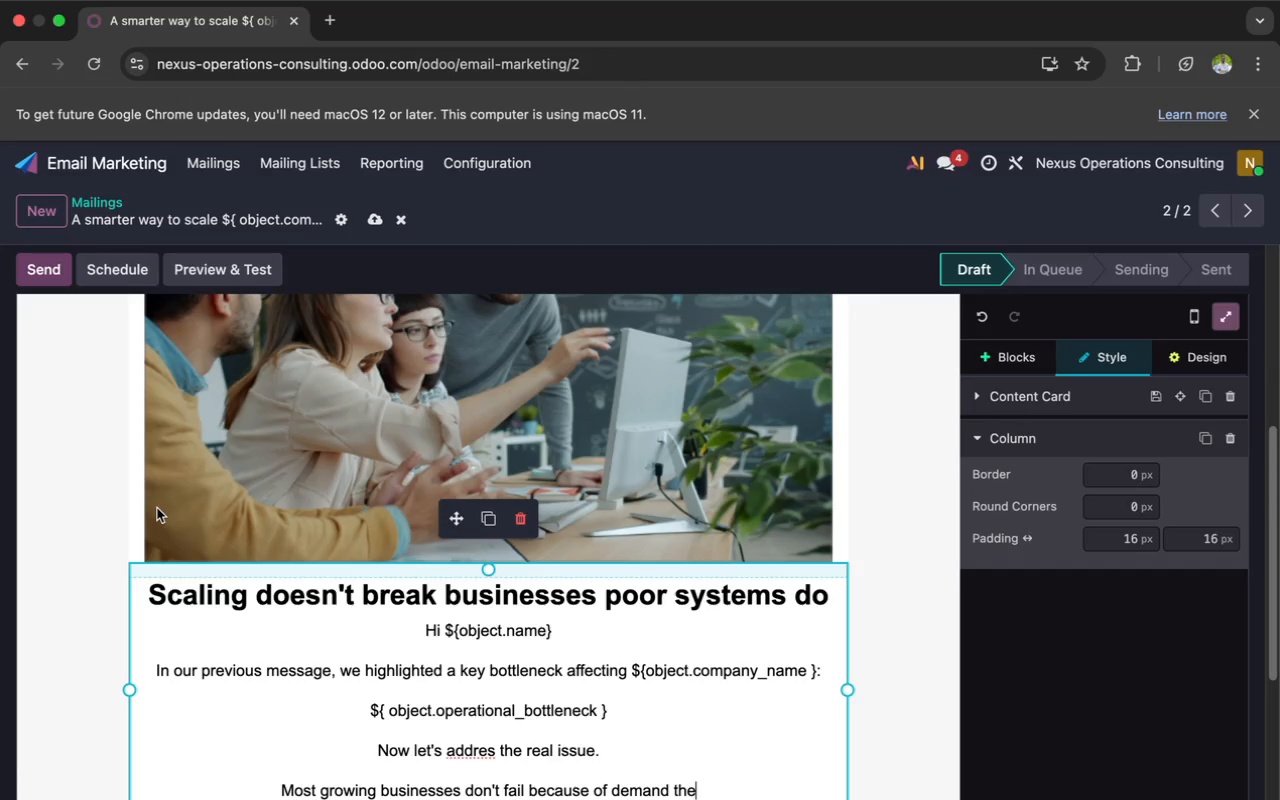 
type(y struggle because their internal systems were)
 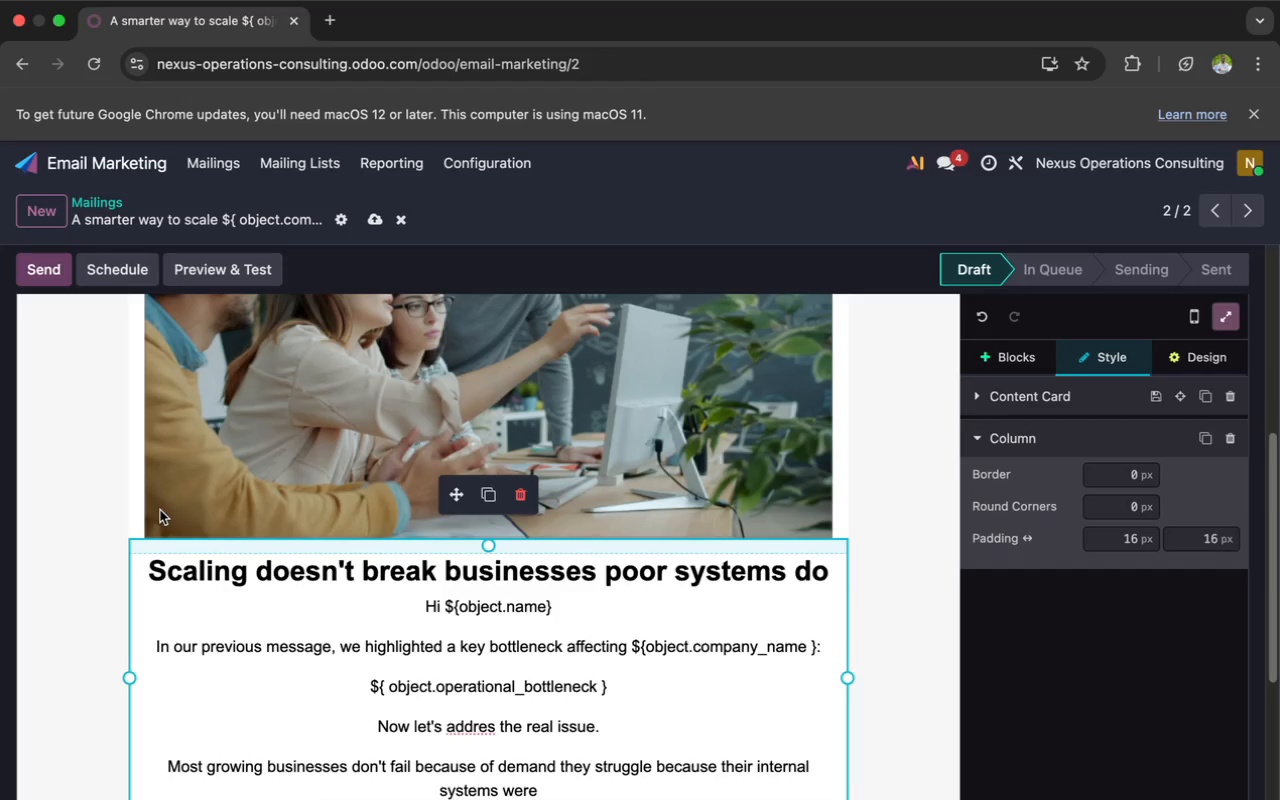 
type( never desighend to scale.)
 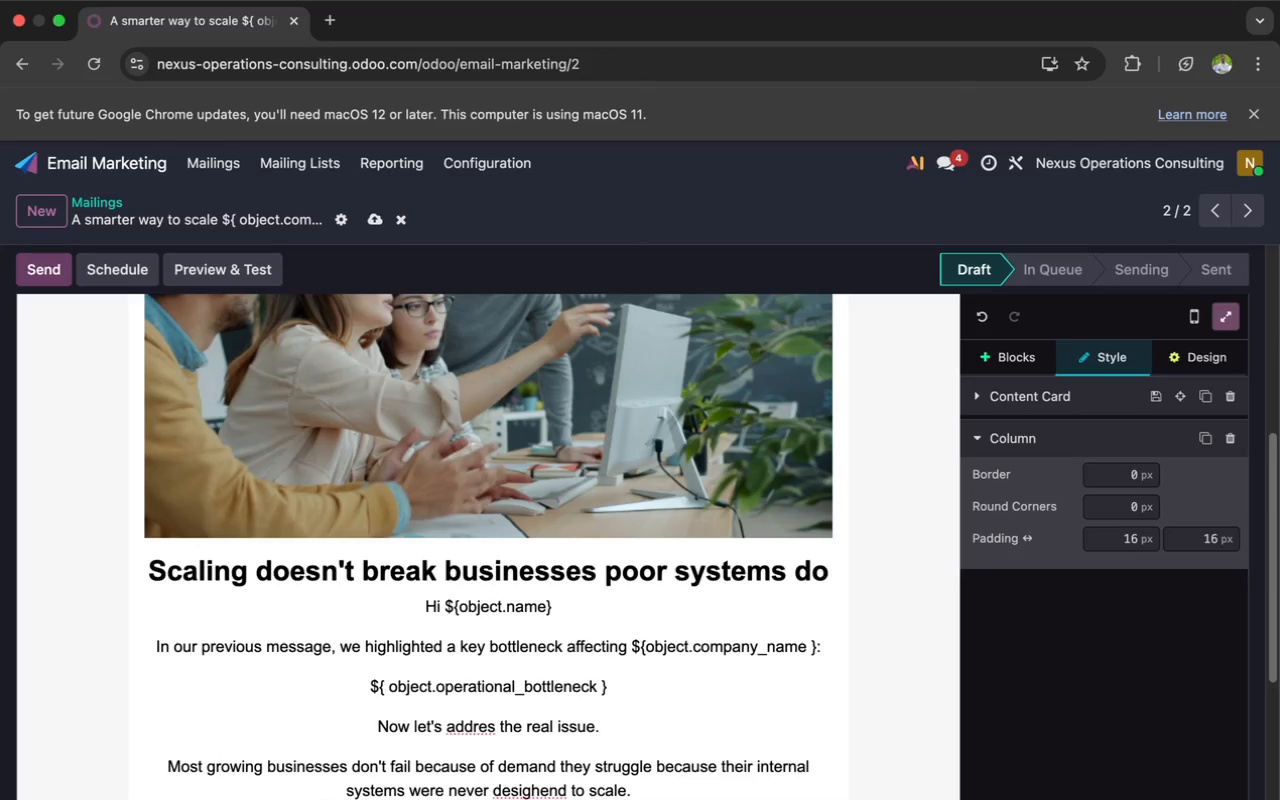 
key(Enter)
 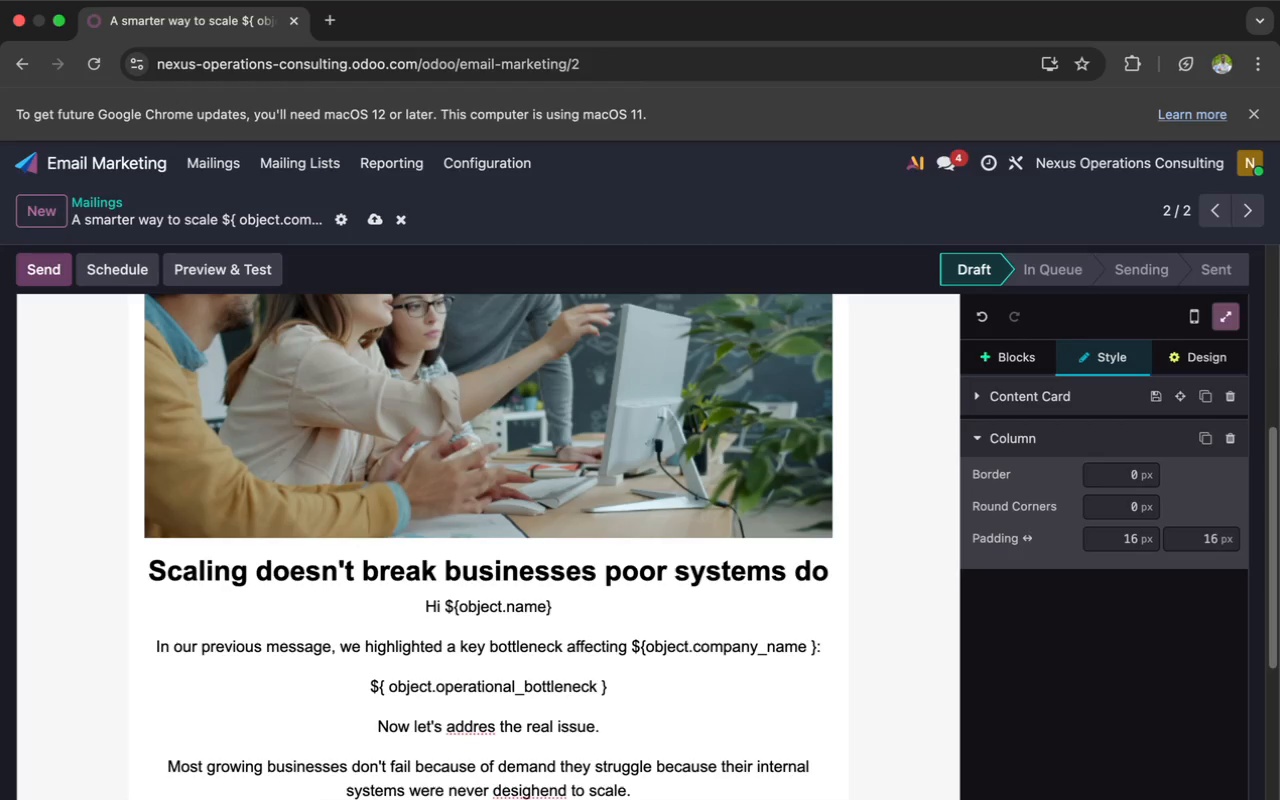 
type(Here's a simple but powerful shif)
 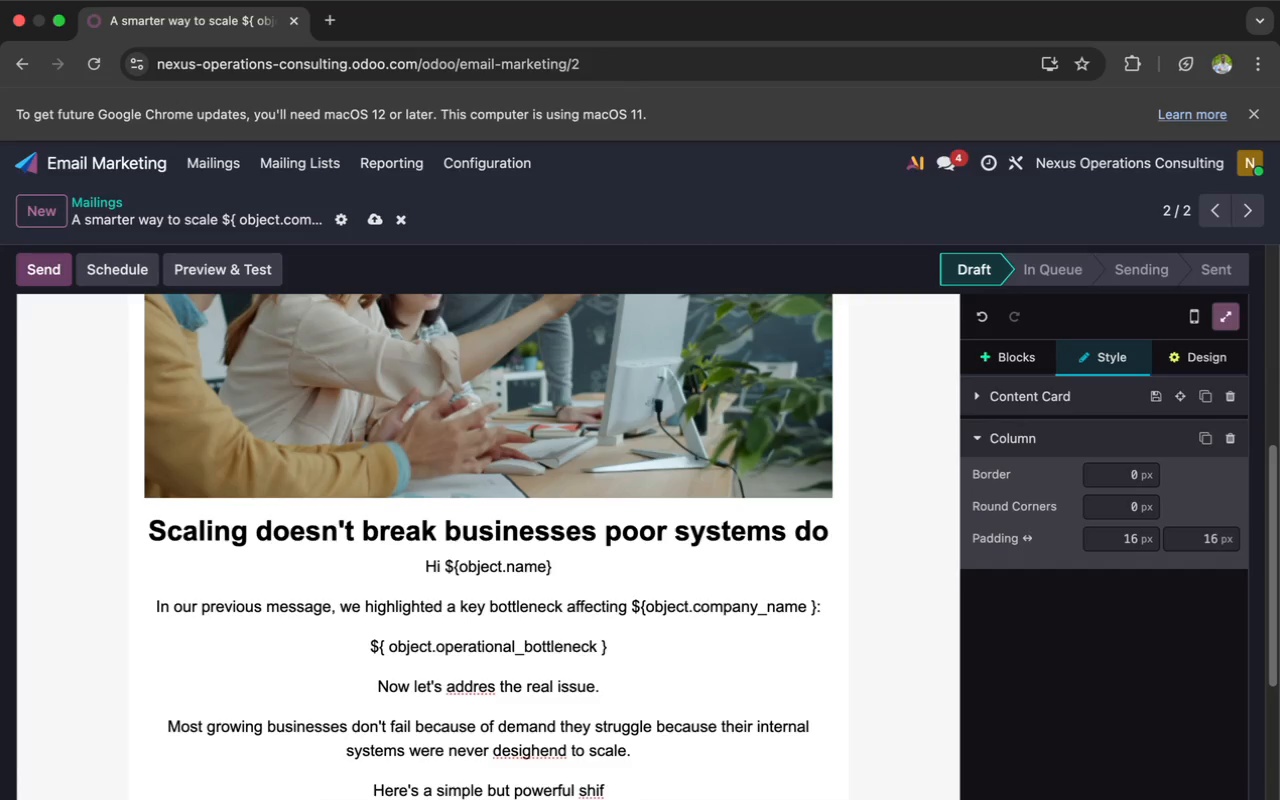 
key(T)
 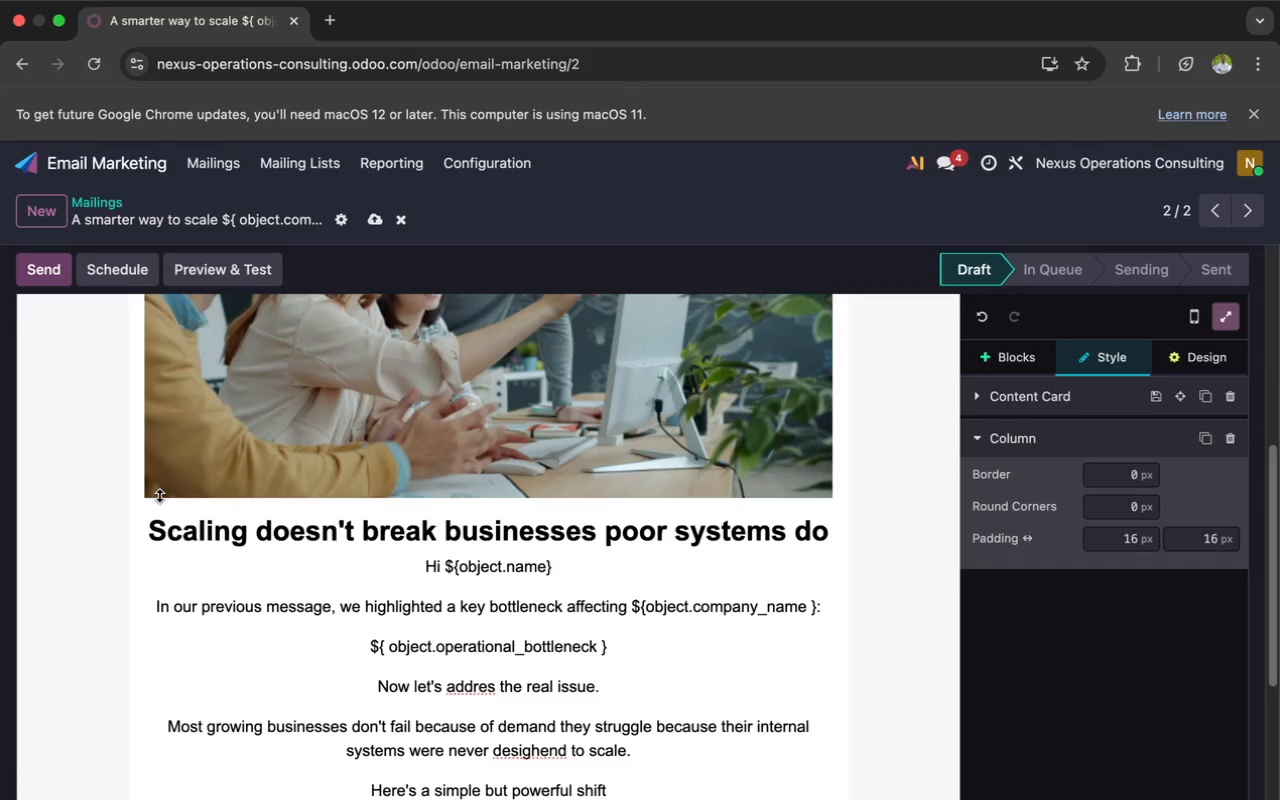 
key(Shift+Semicolon)
 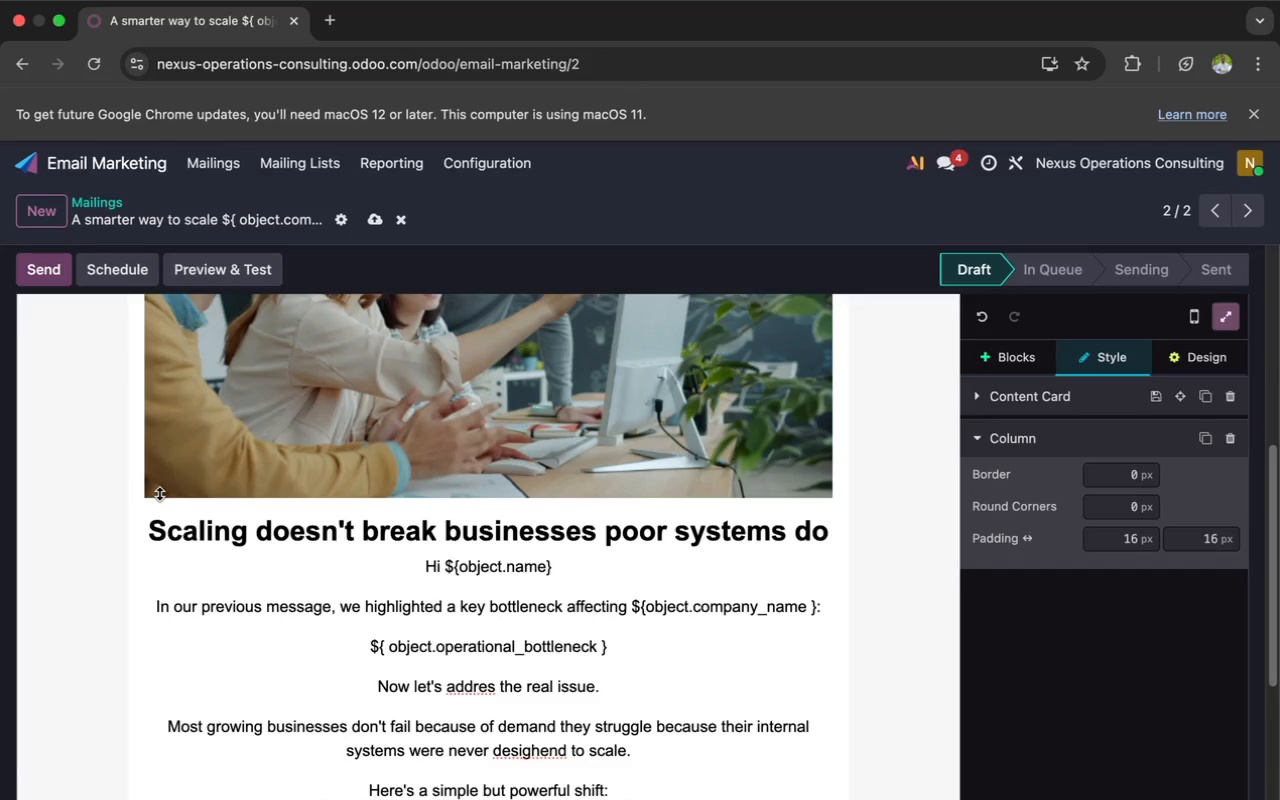 
key(Enter)
 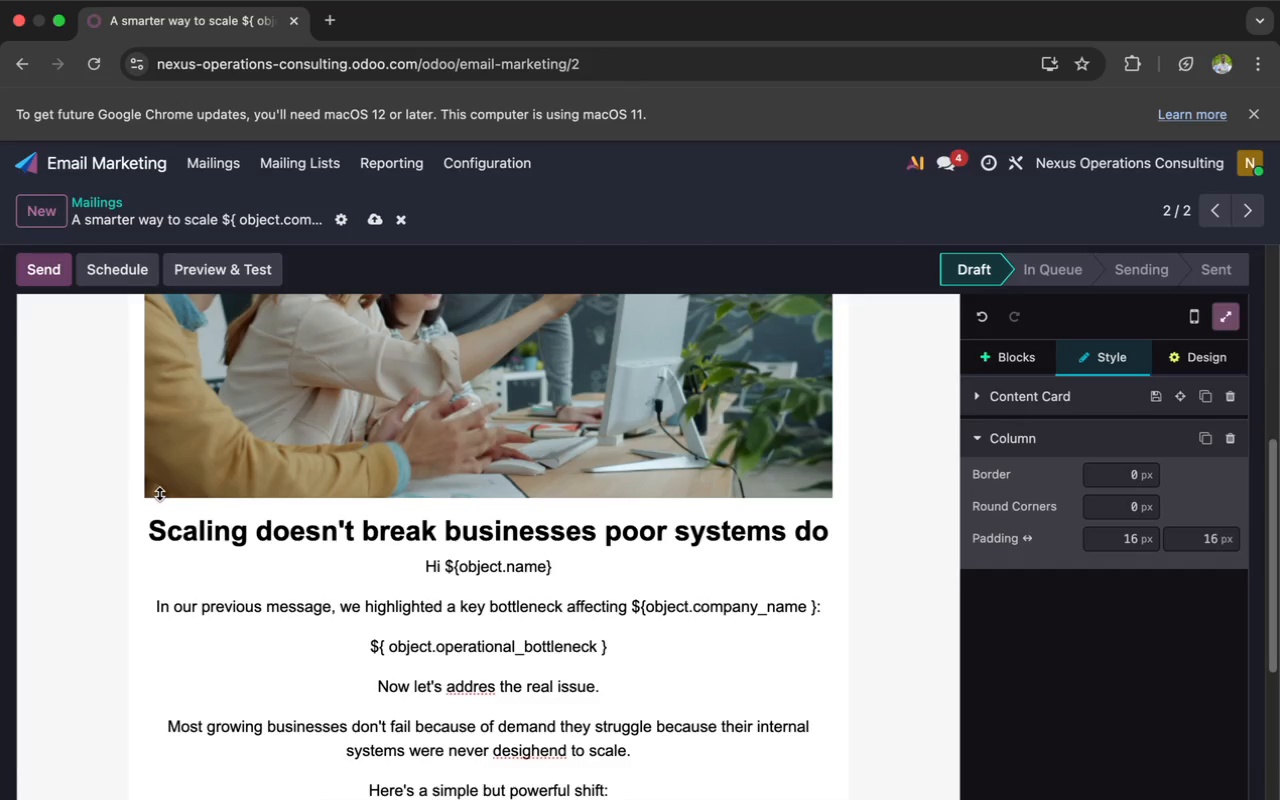 
type(Move from)
 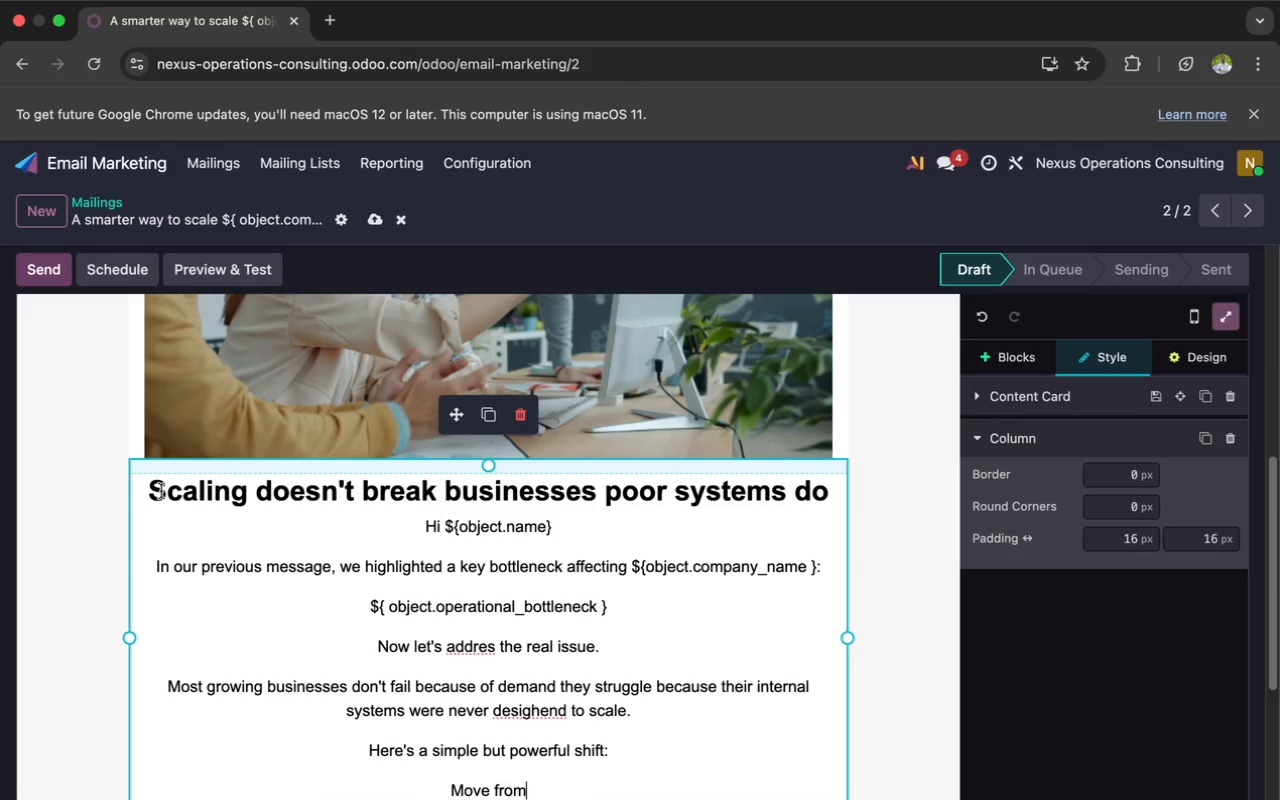 
type( "manual control" to "structured system")
 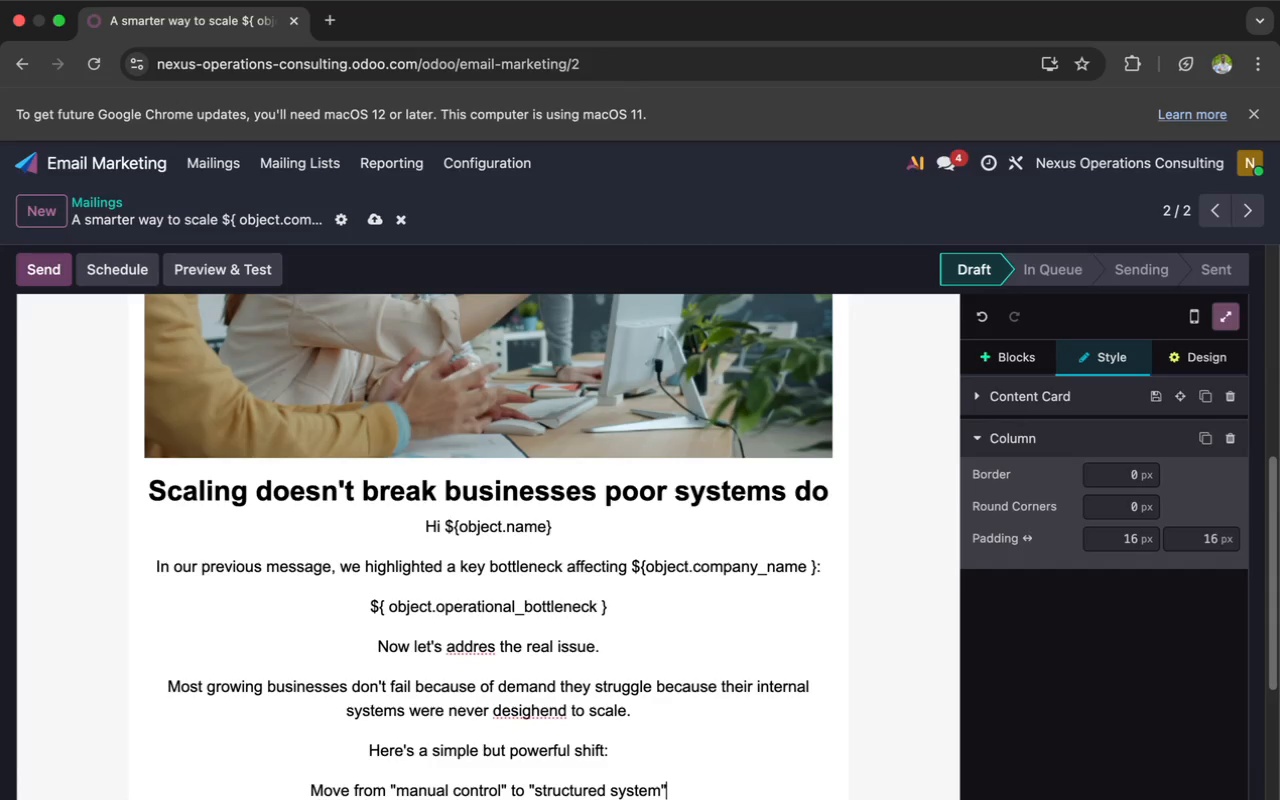 
key(Enter)
 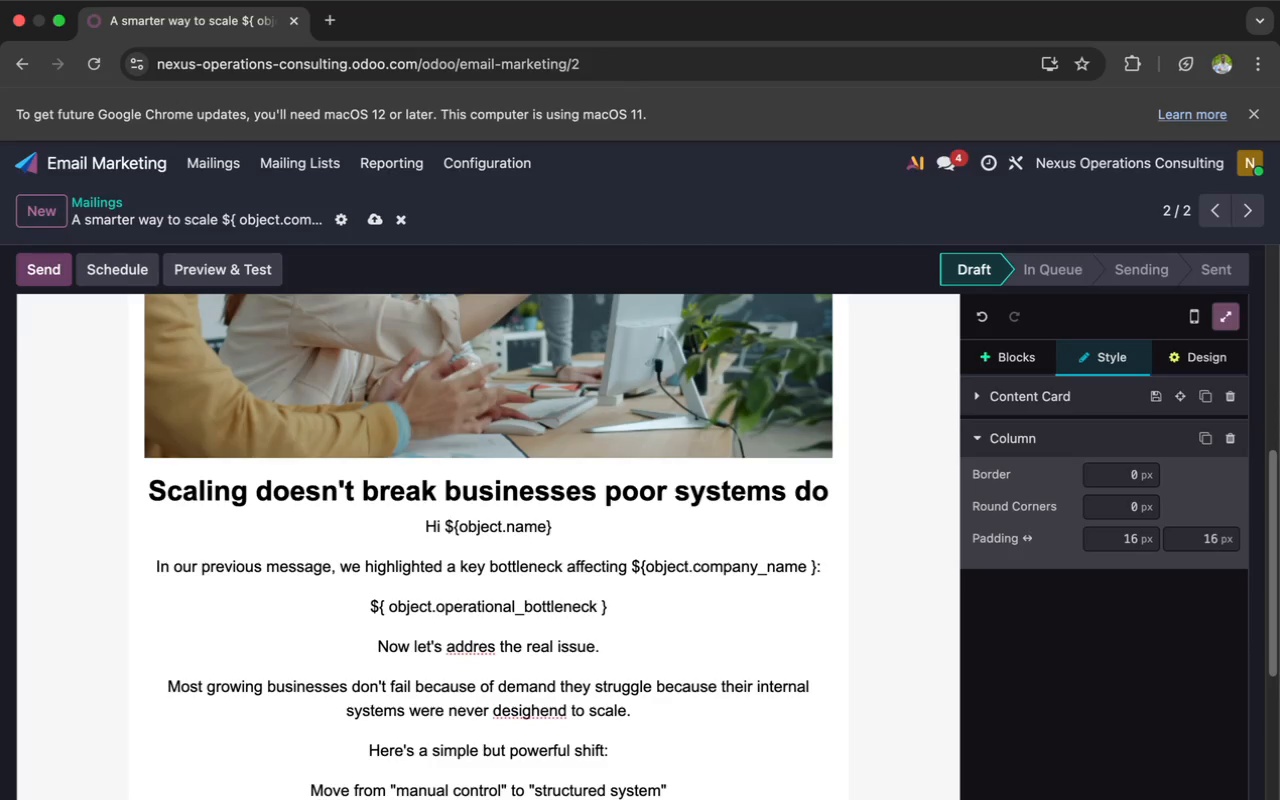 
type(This means:)
 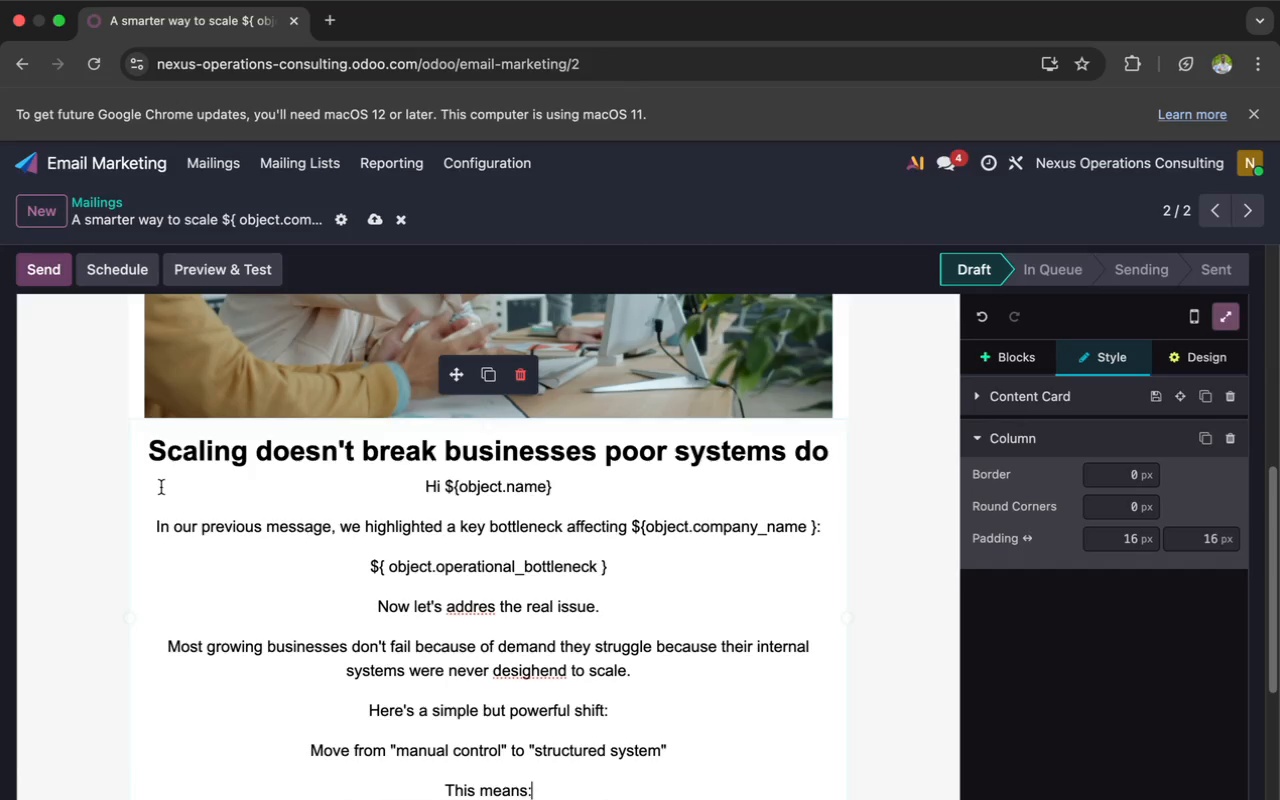 
key(Enter)
 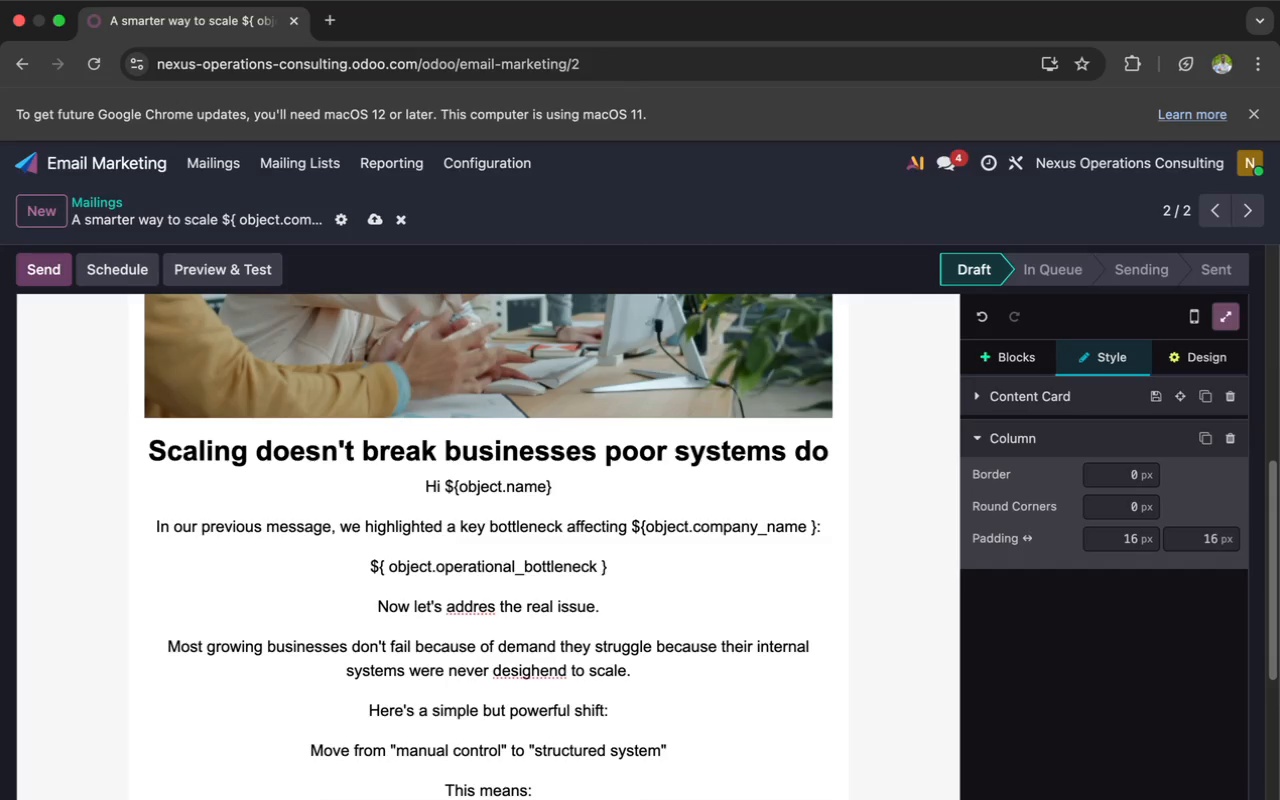 
type(sta)
 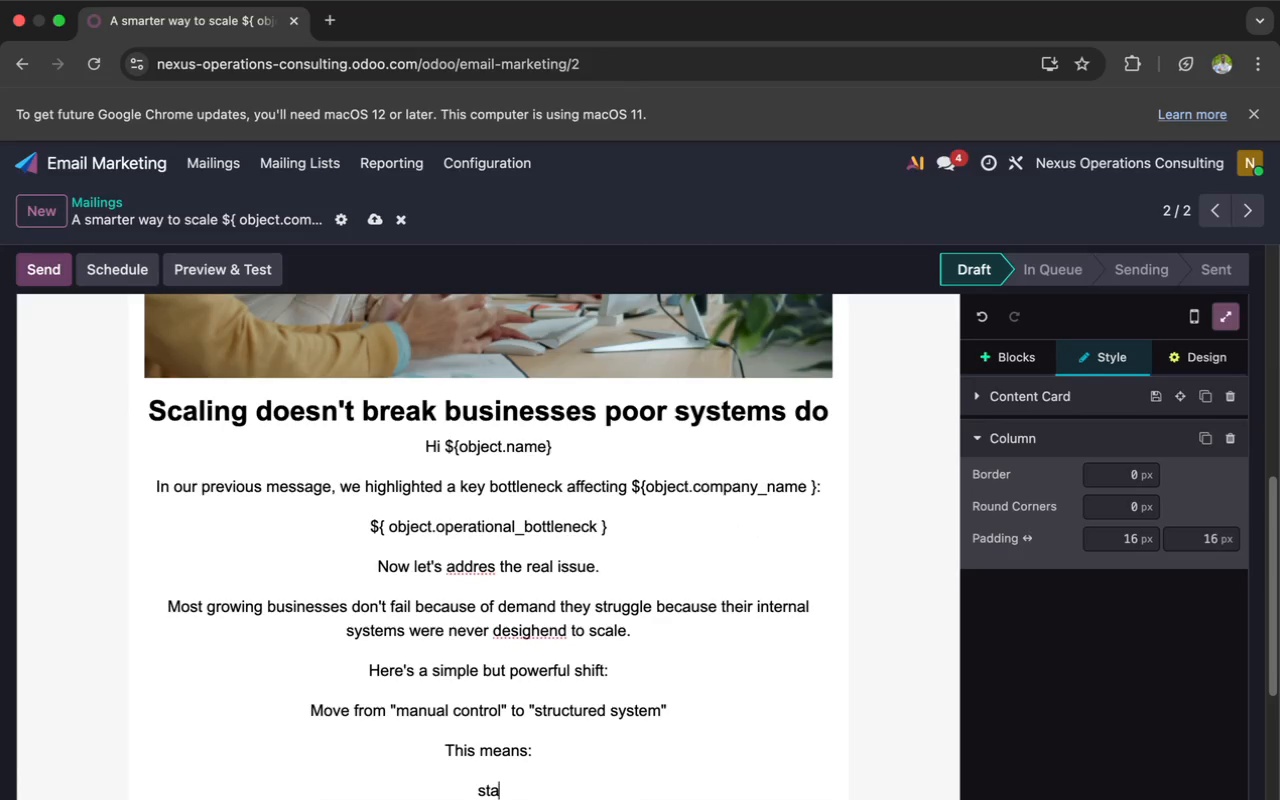 
wait(7.38)
 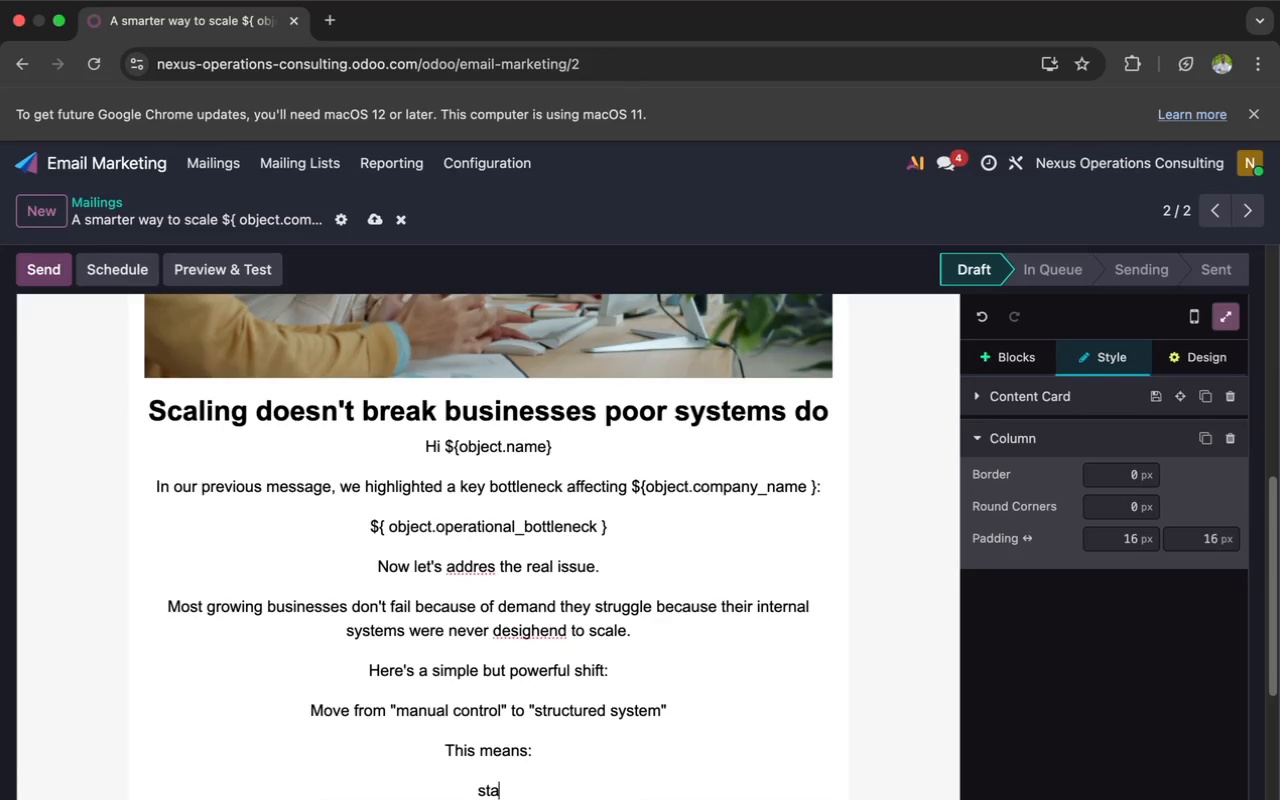 
type(ndaedizing repetitive processes)
 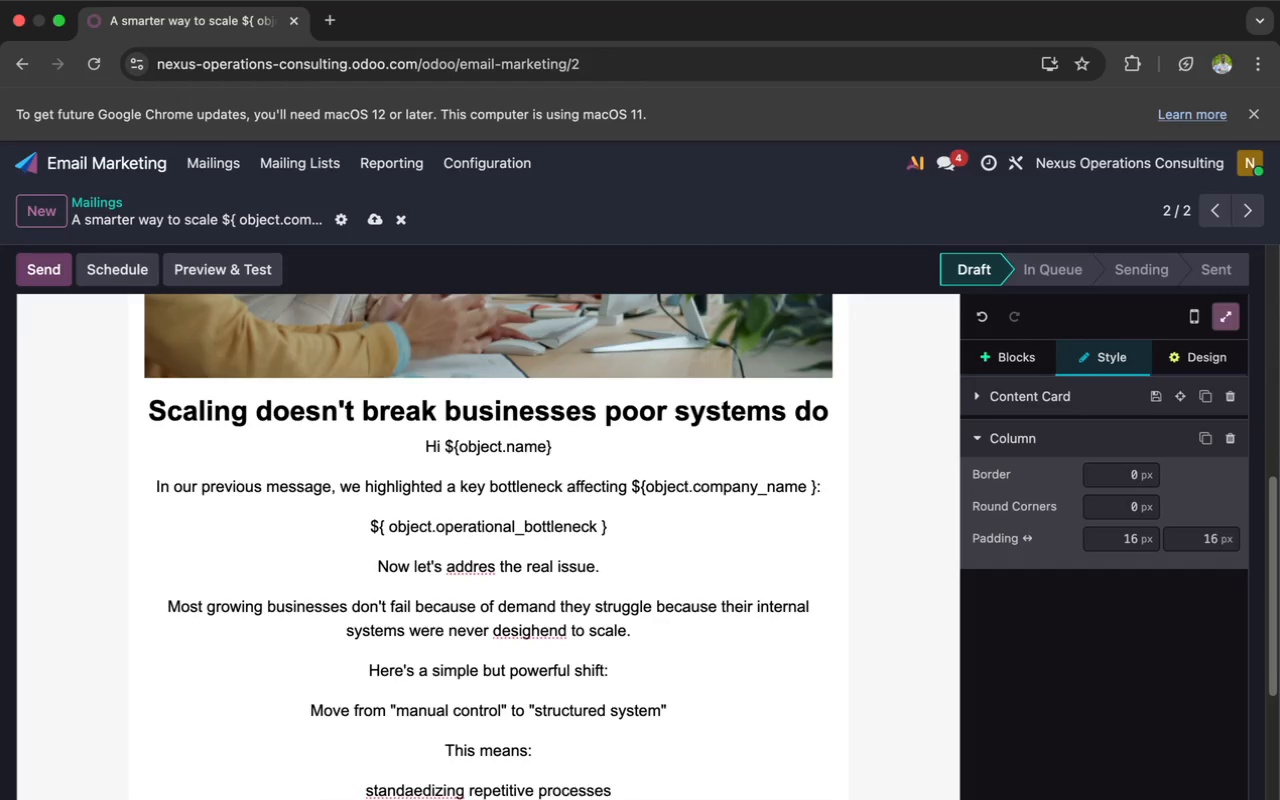 
key(Enter)
 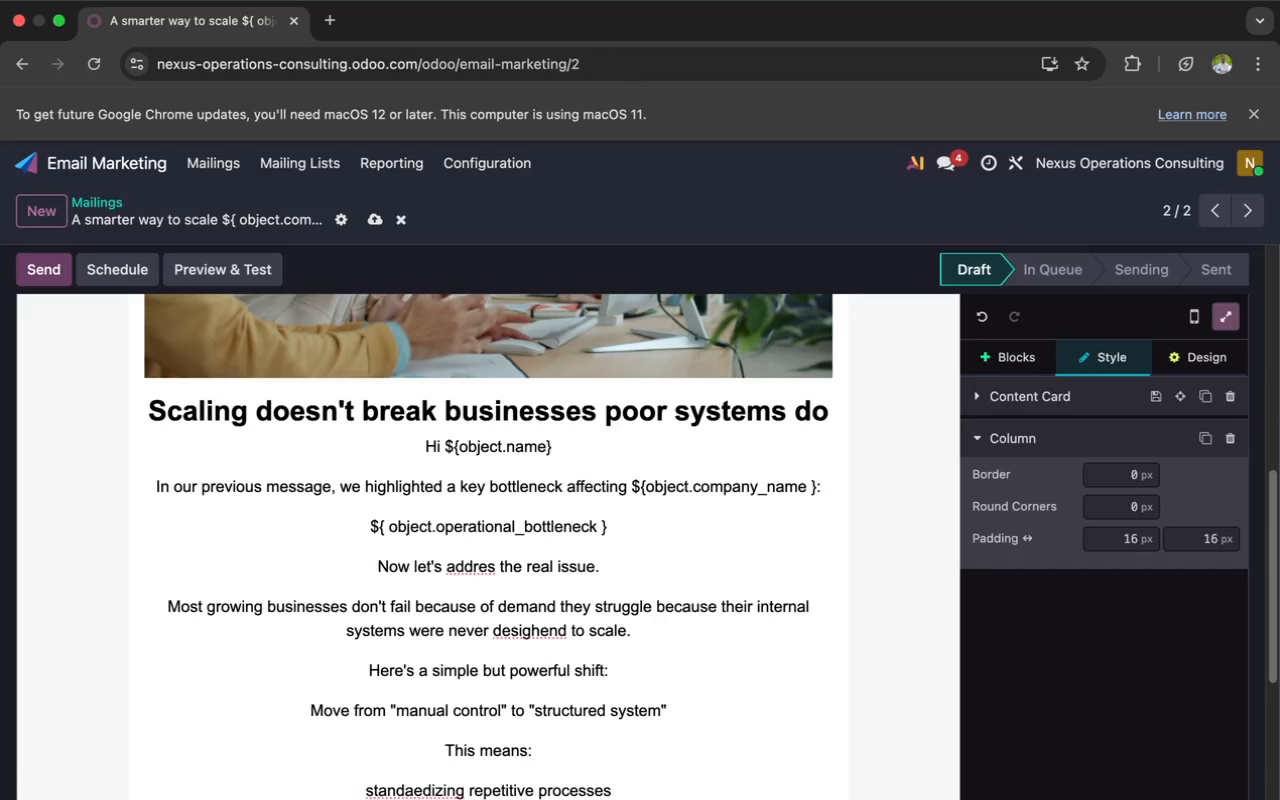 
type(reducing decision bottlenecks)
 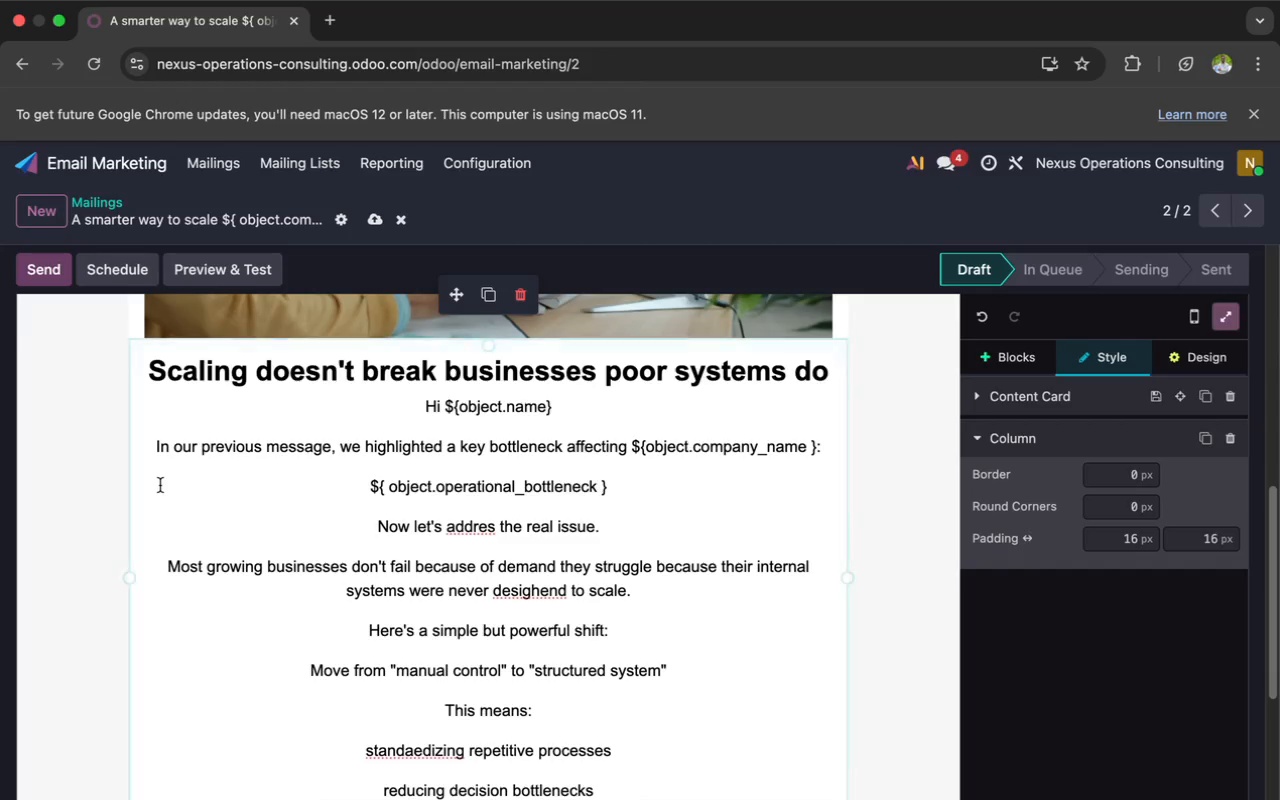 
key(Enter)
 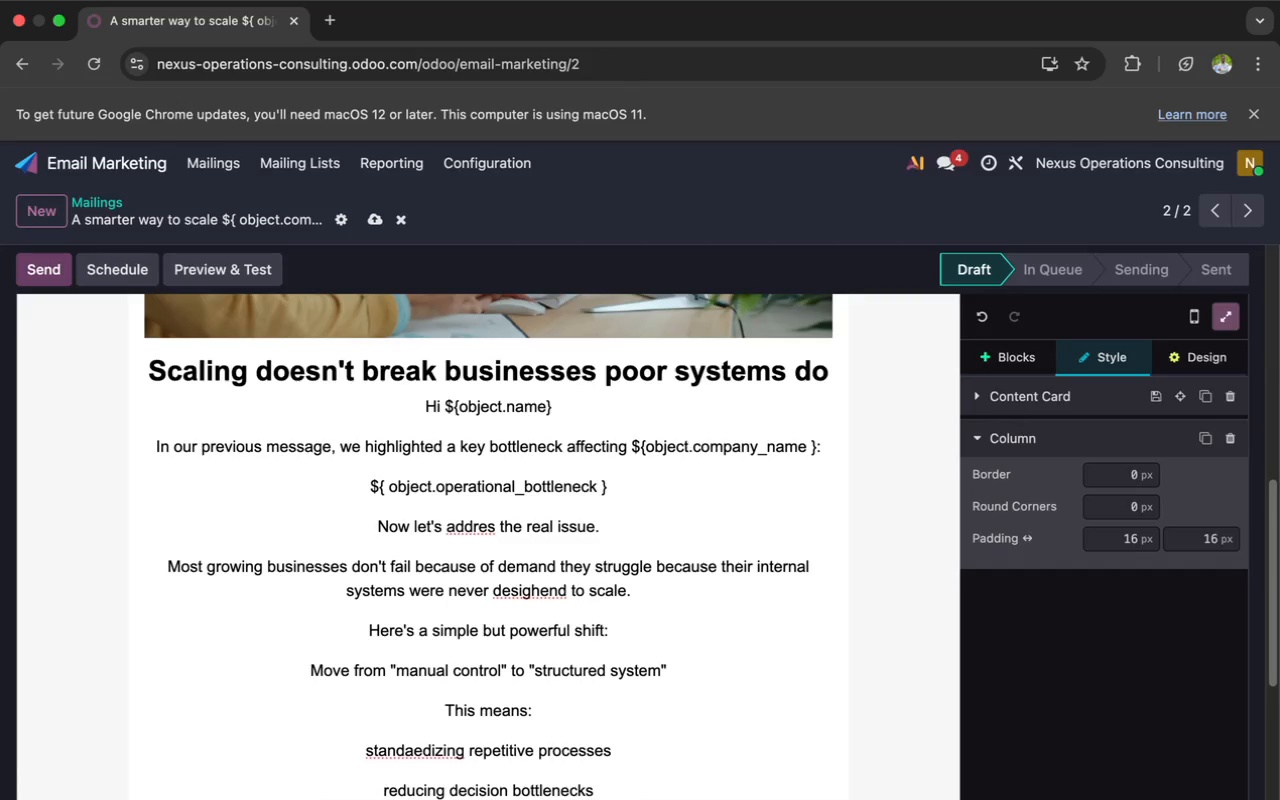 
type(building workflows that opr)
 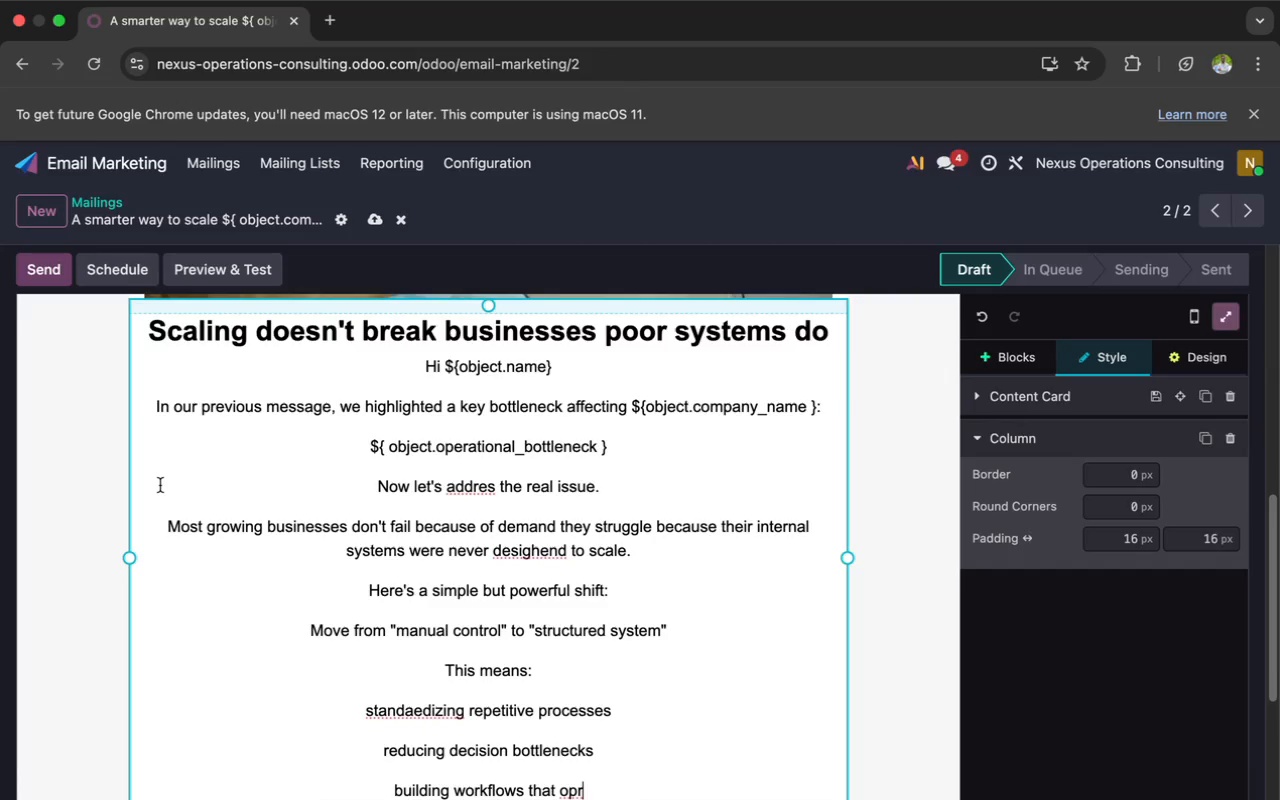 
type(erat)
 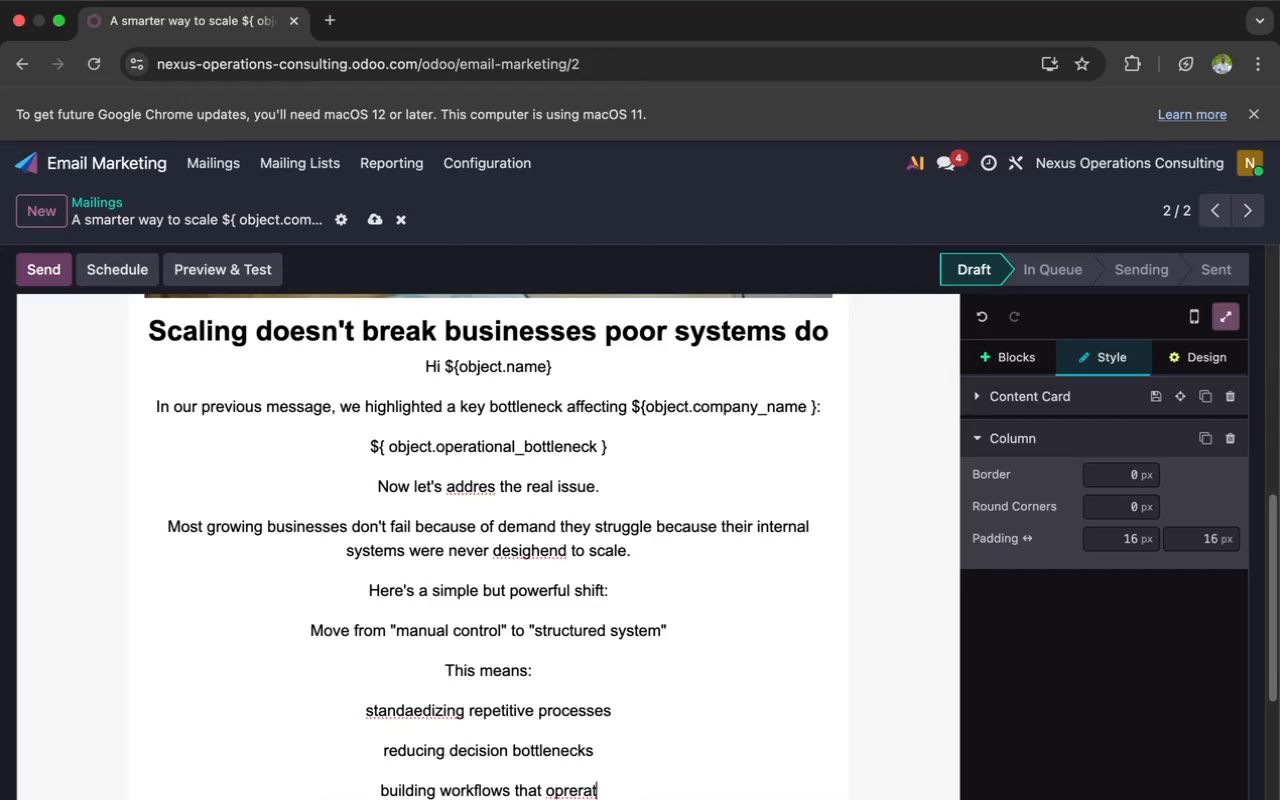 
wait(7.04)
 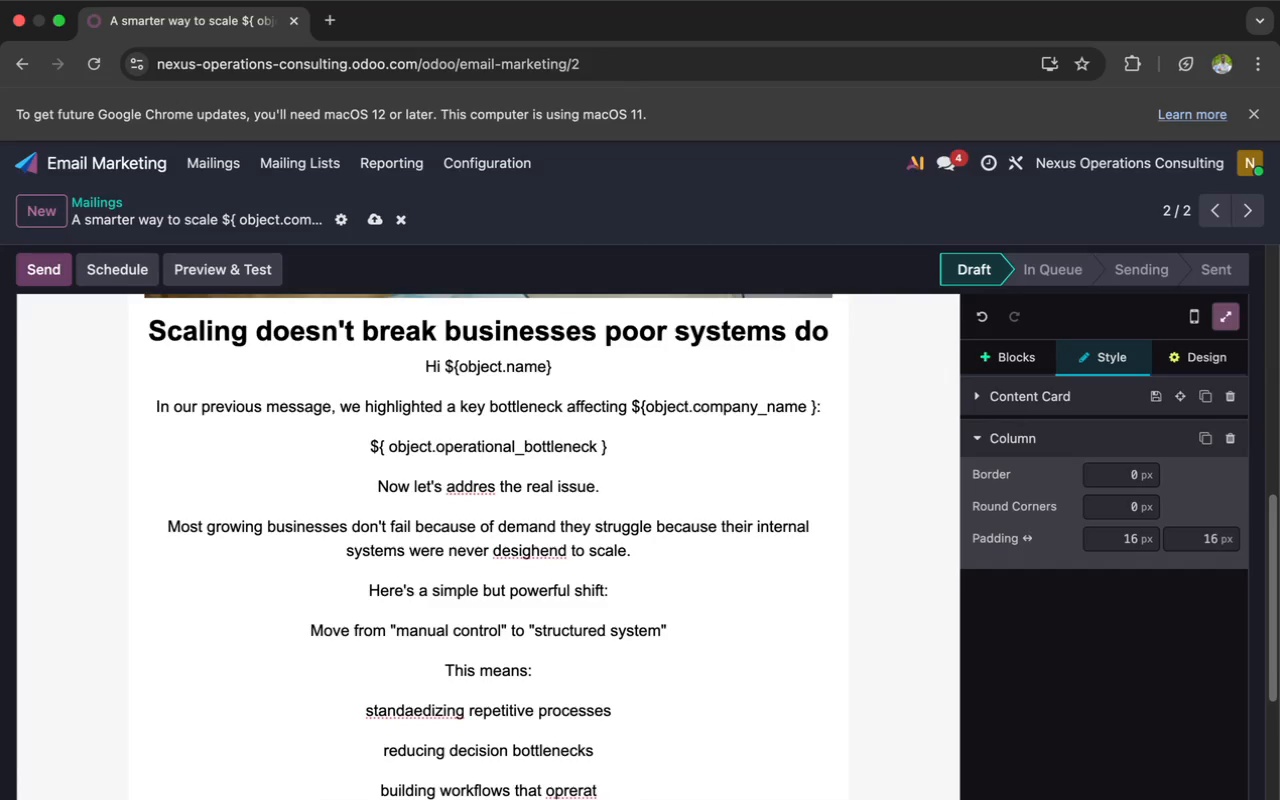 
type( without consta)
 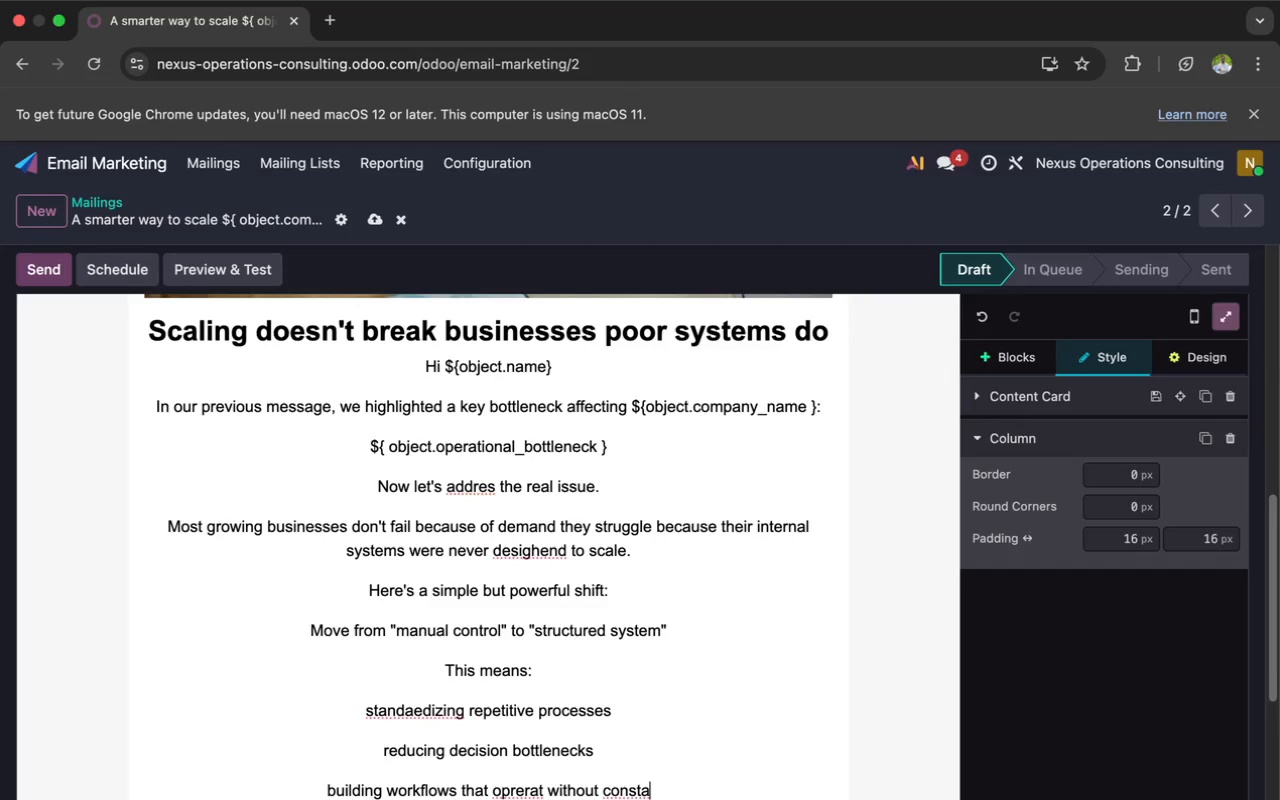 
wait(6.06)
 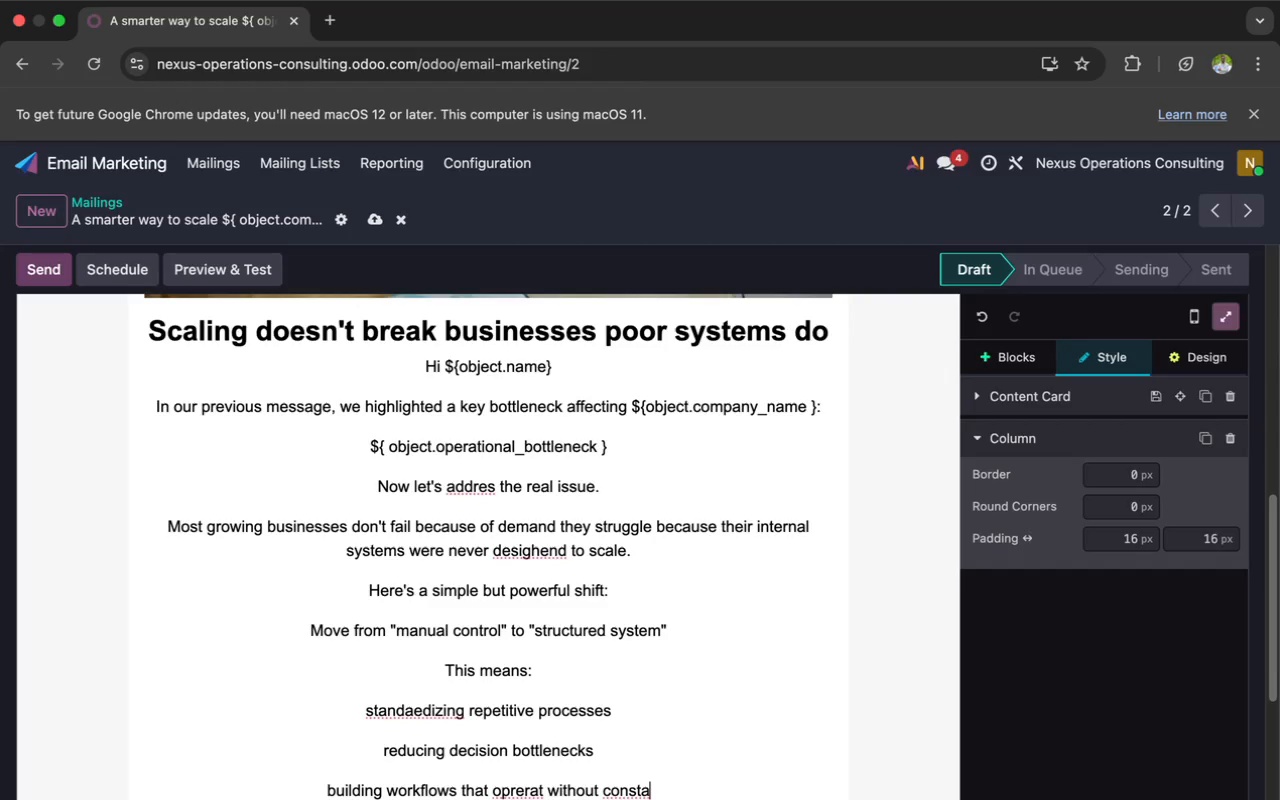 
type(nt oversight )
 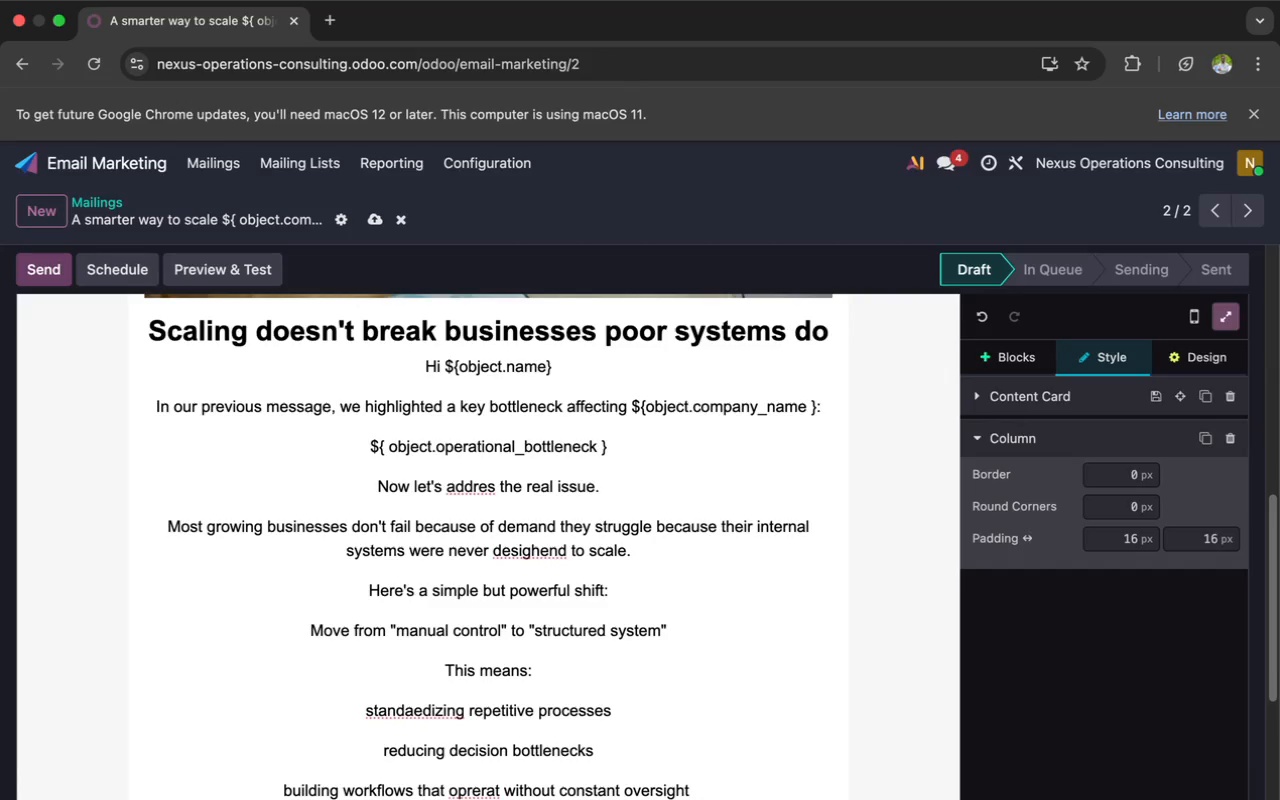 
key(Enter)
 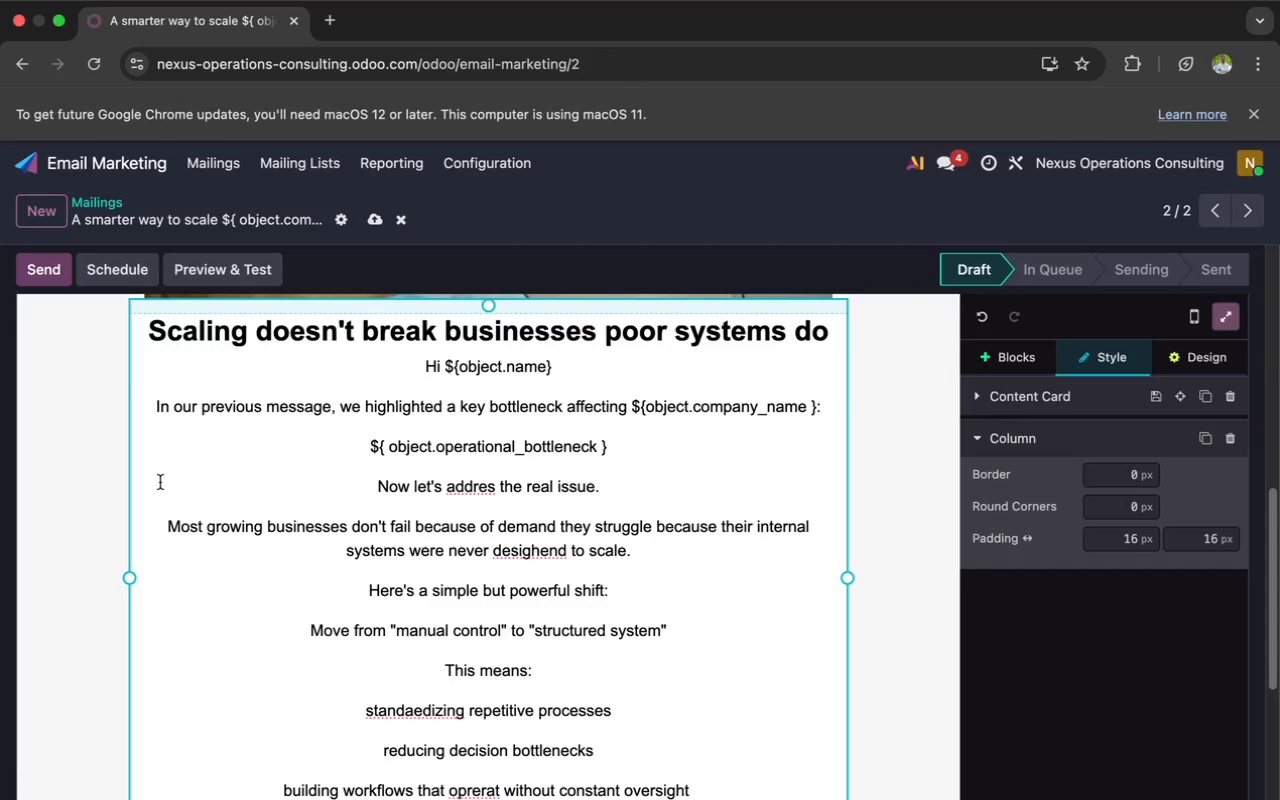 
type(Whw)
 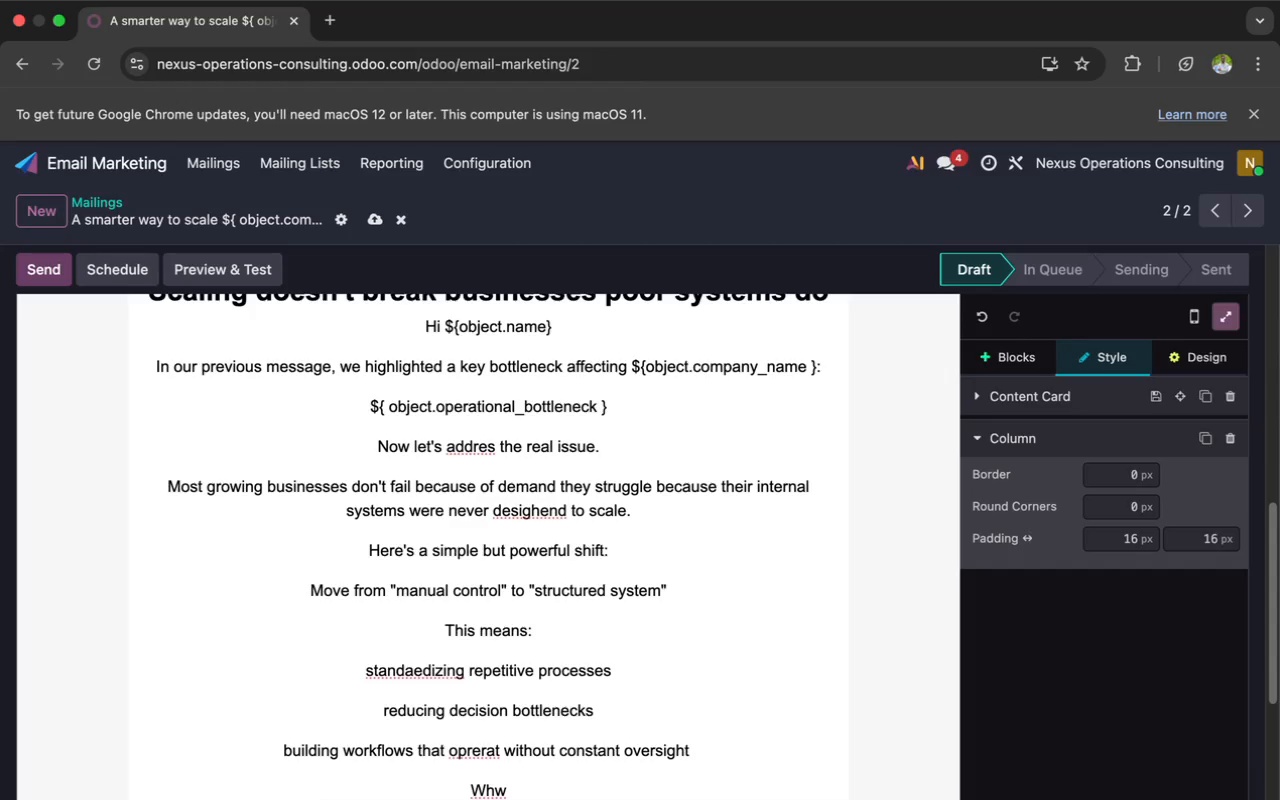 
wait(7.93)
 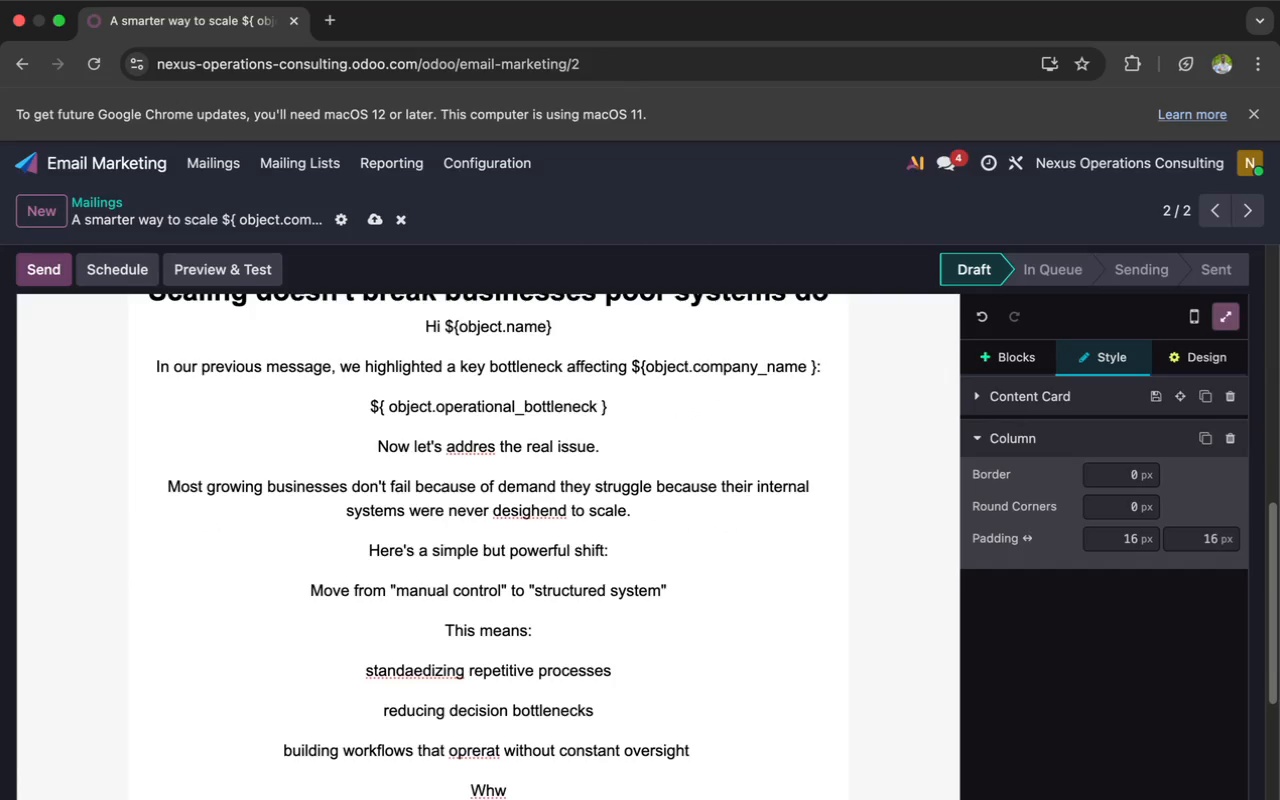 
type(n this is done co)
 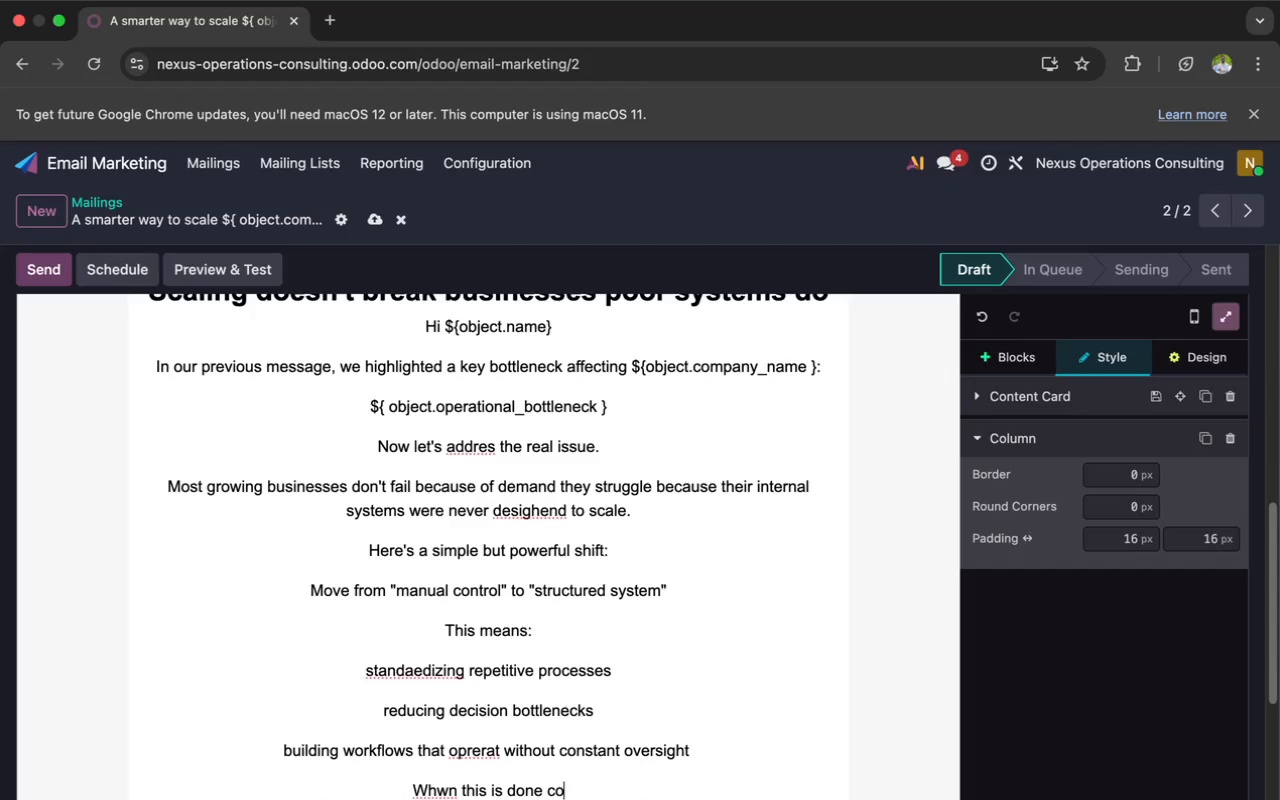 
type(rrectly )
key(Backspace)
type(, opr)
 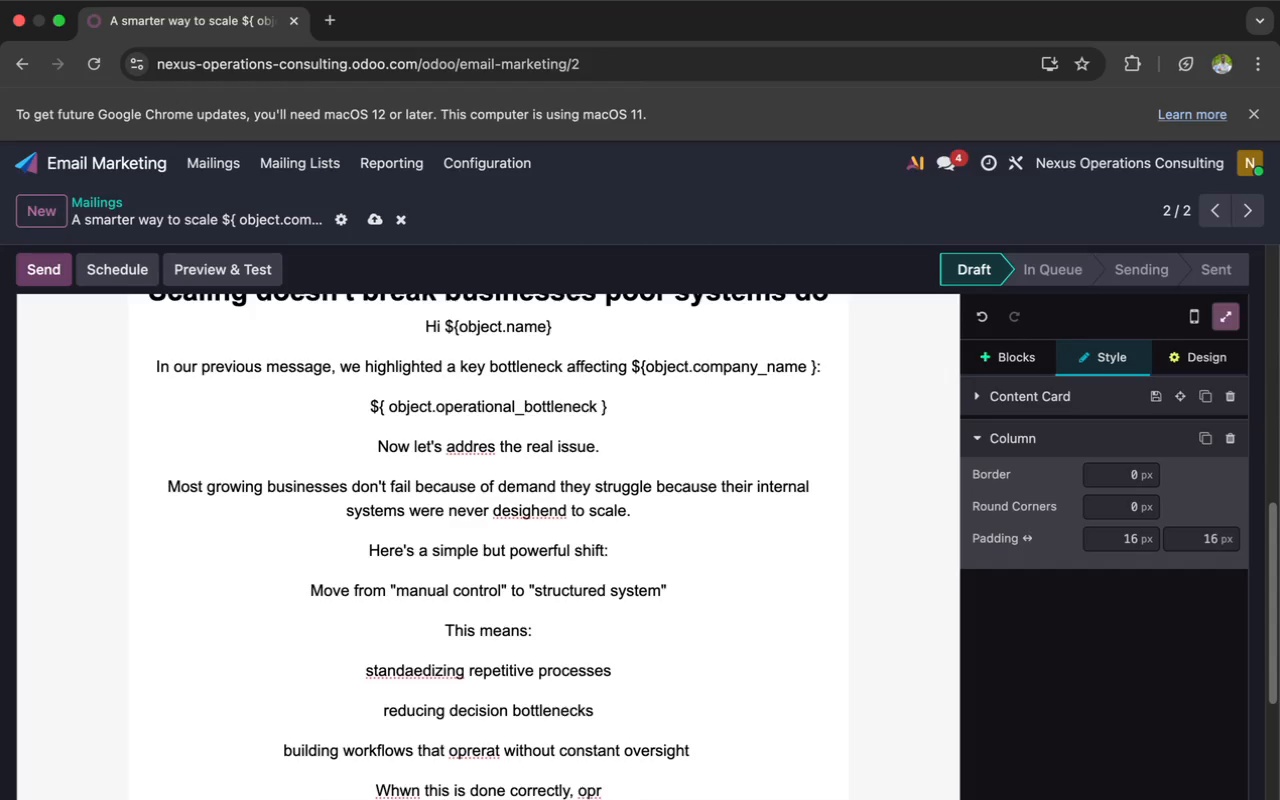 
wait(5.06)
 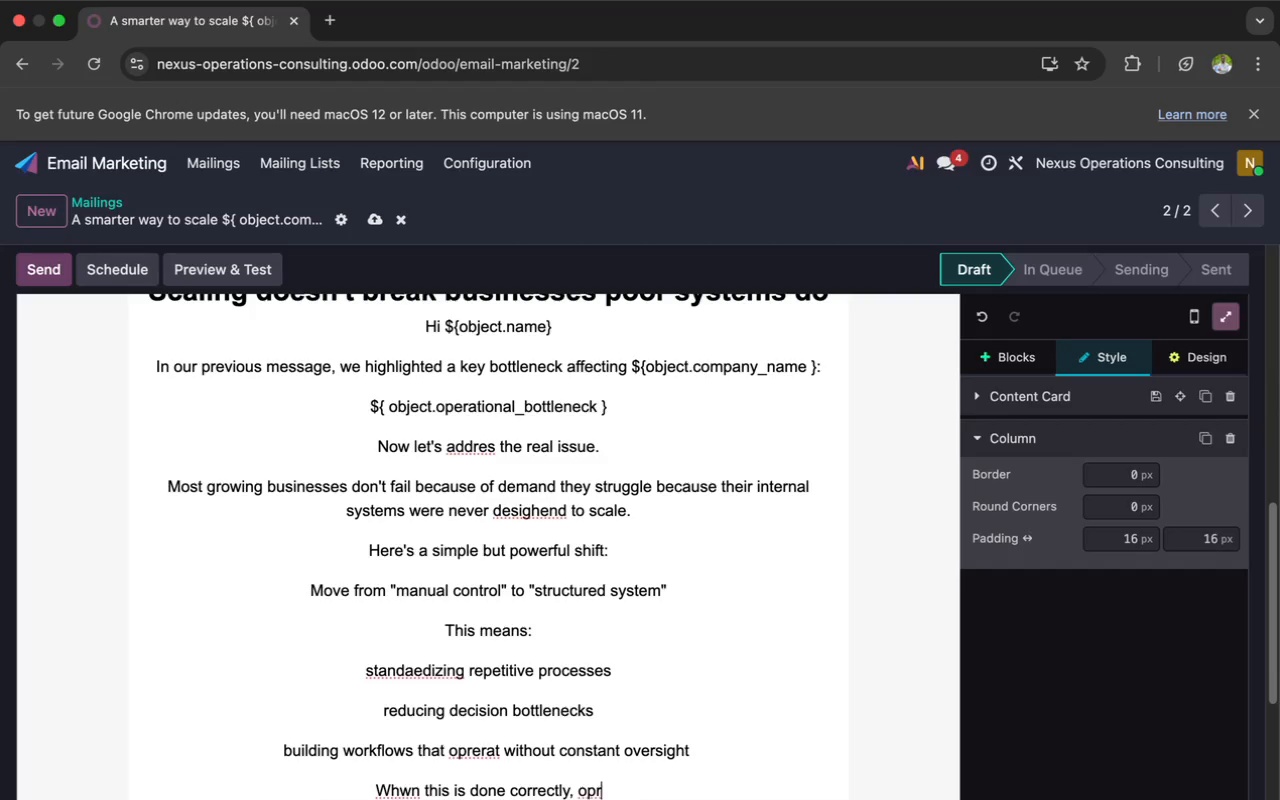 
type(ations become fs)
key(Backspace)
type(as)
 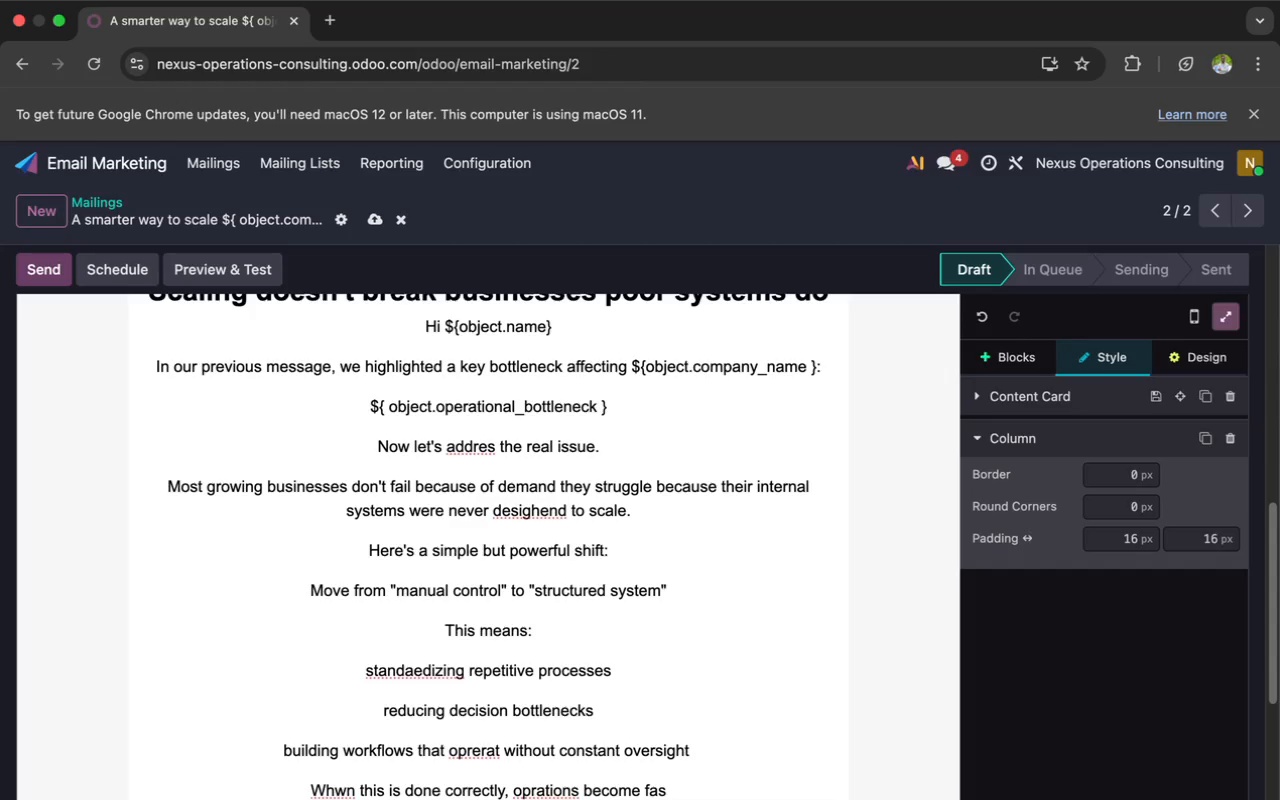 
wait(11.66)
 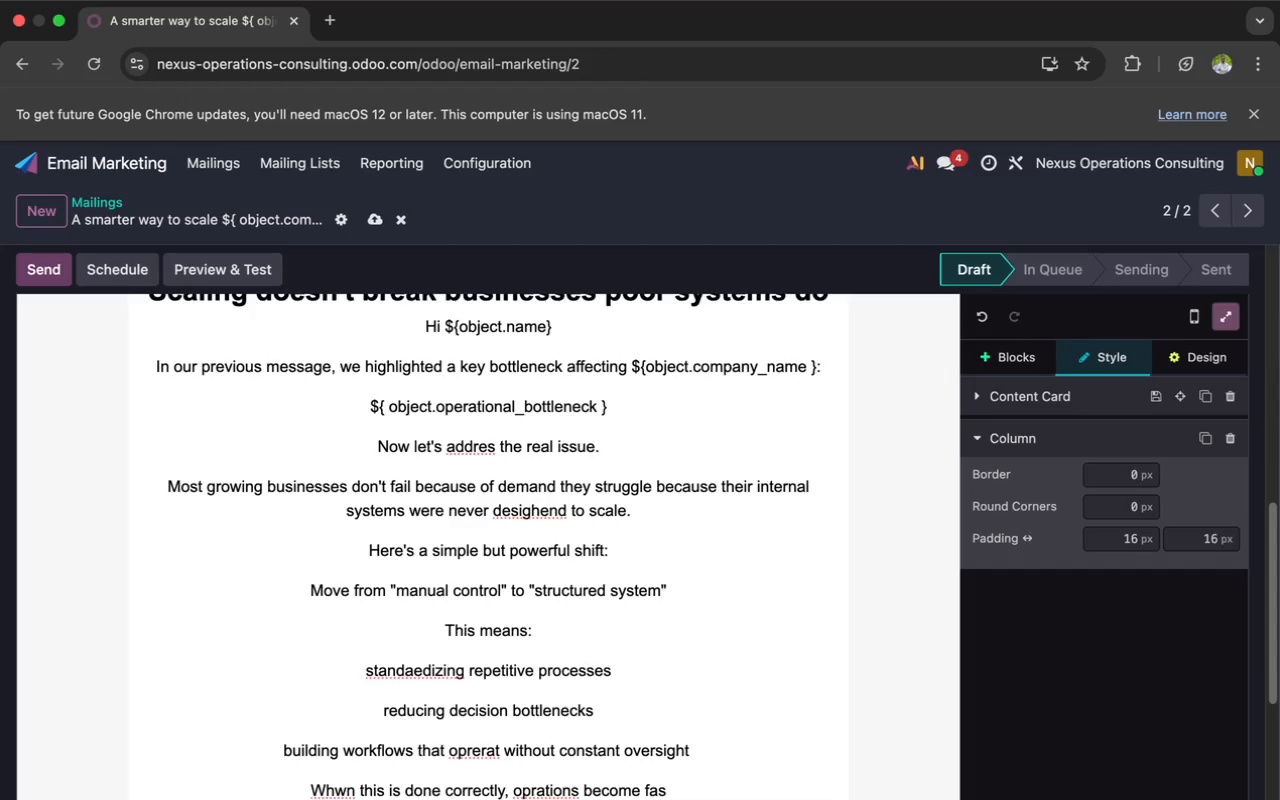 
type(ter, clearer, and far more predict)
 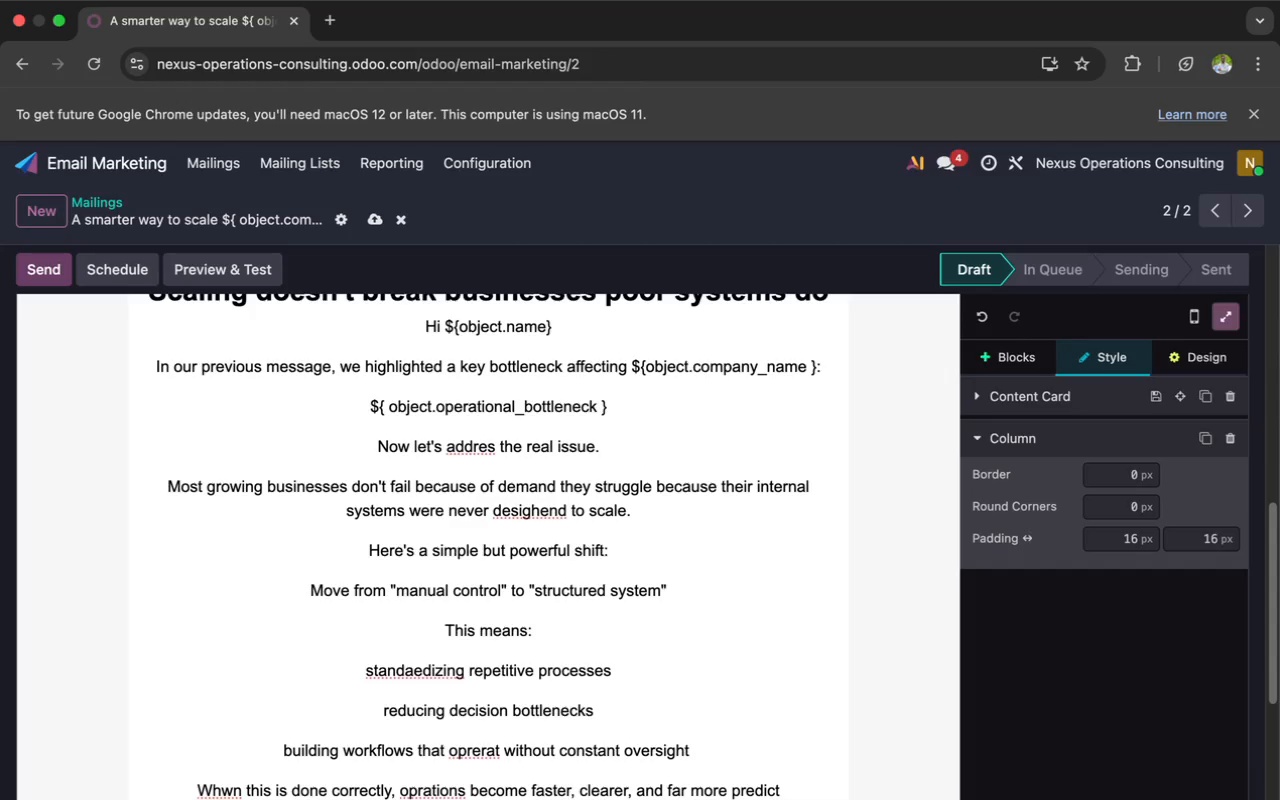 
key(Backspace)
type(table)
 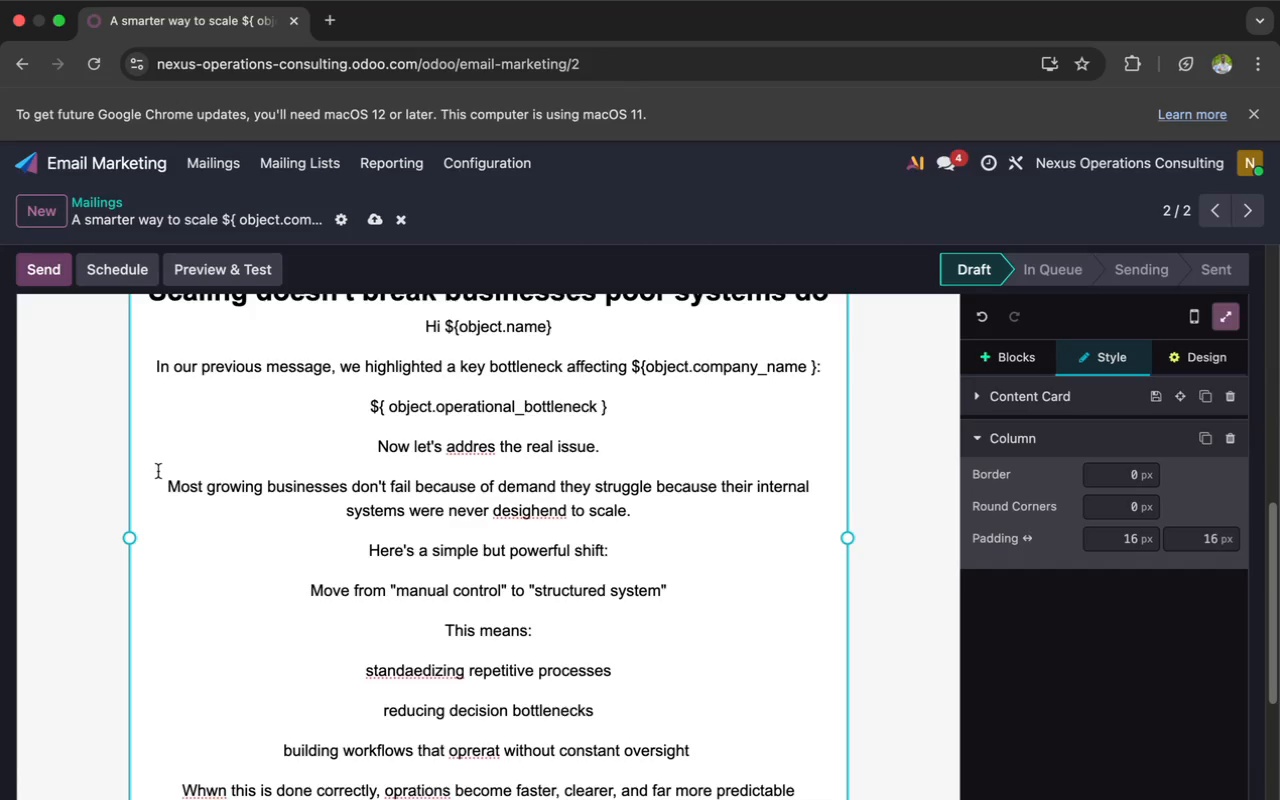 
key(Enter)
 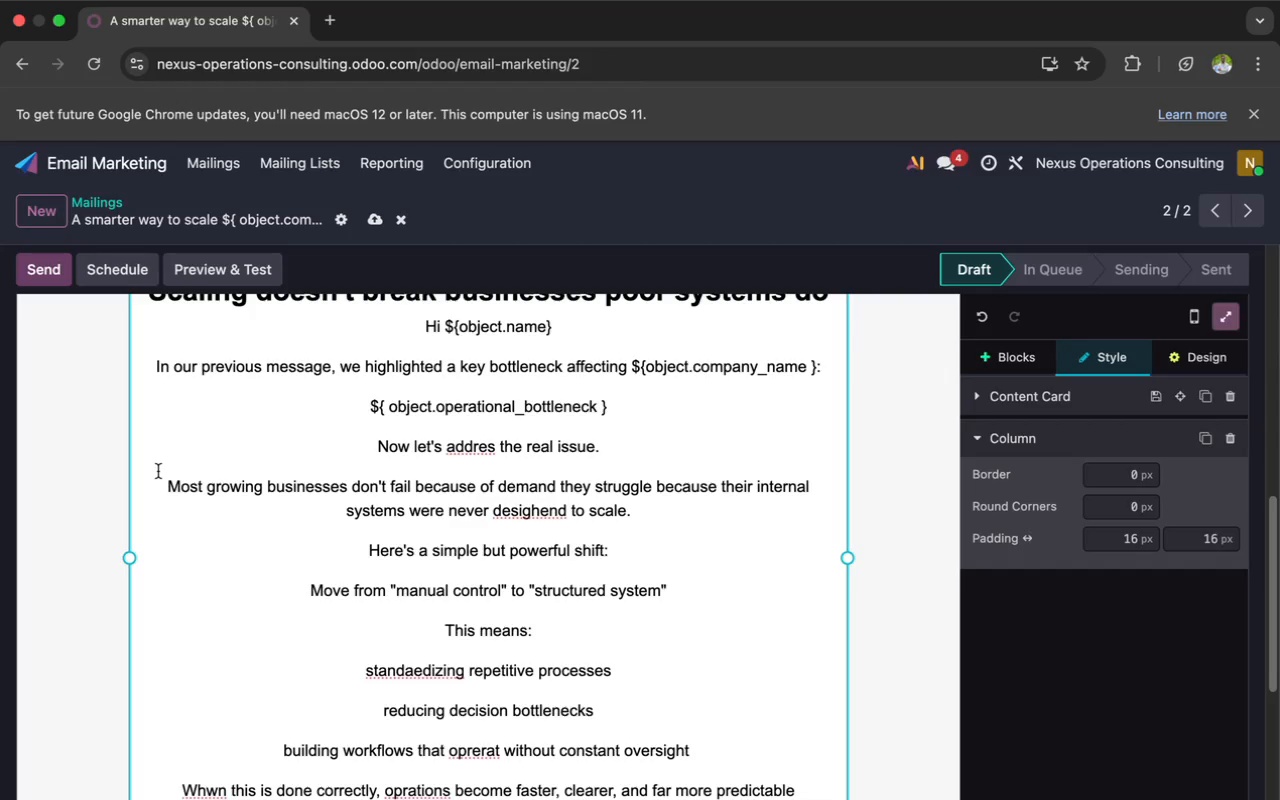 
type(This is how high performing companies grow without chaos )
 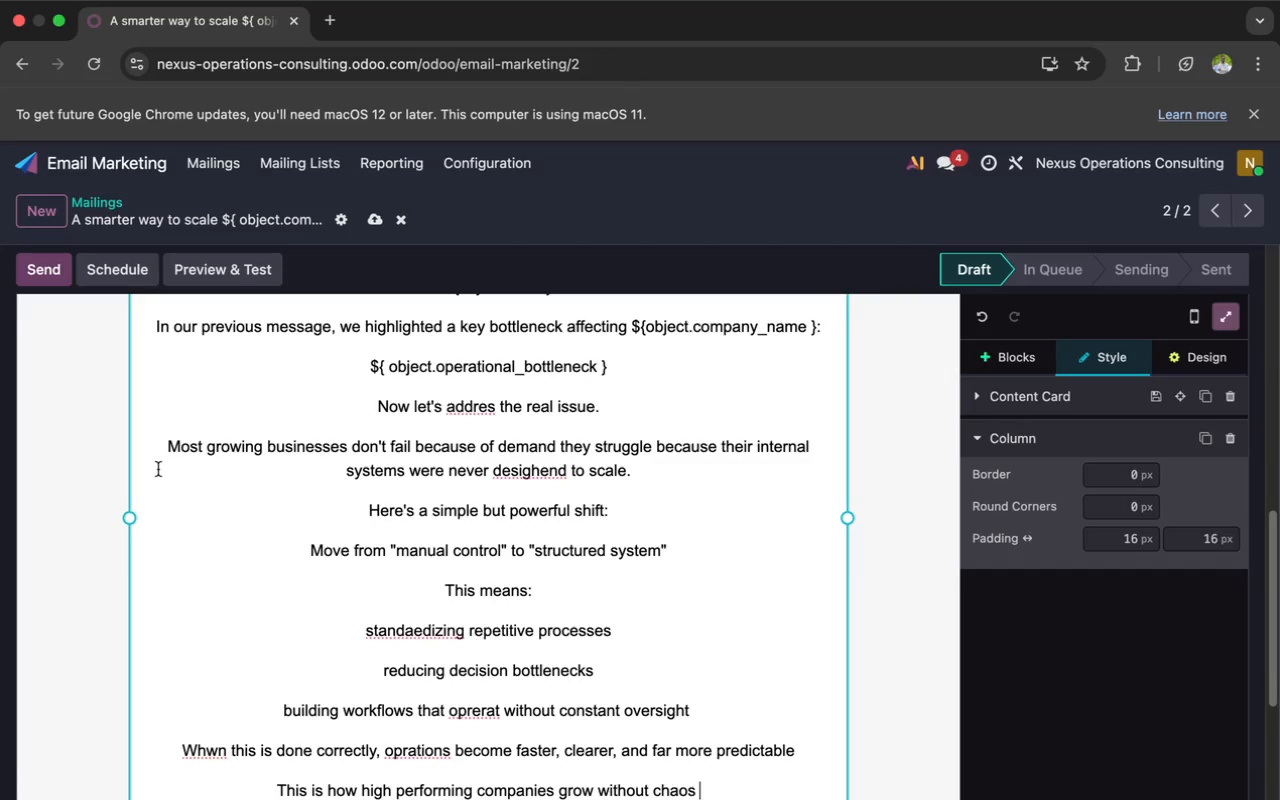 
key(Enter)
 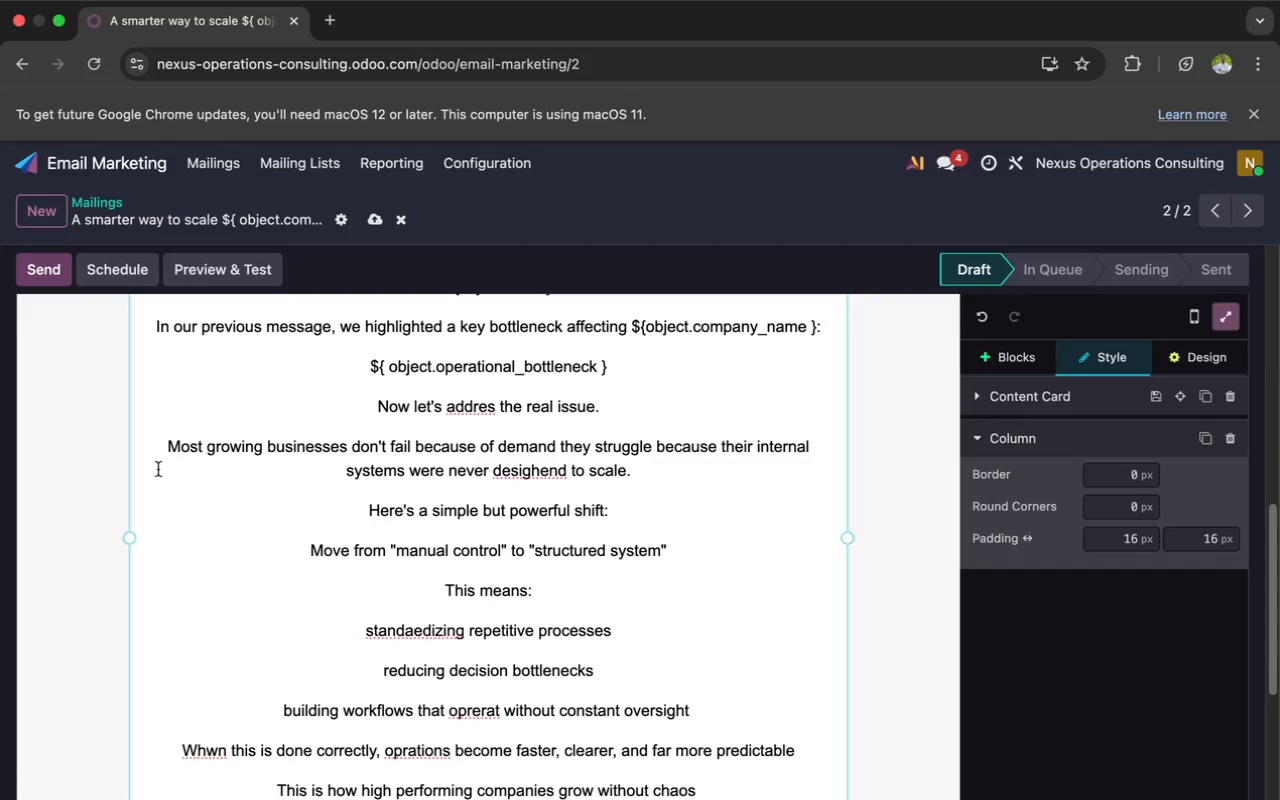 
type(In the next email, we'll show you how to identify and eliminate these bottlenecks in your own business.)
 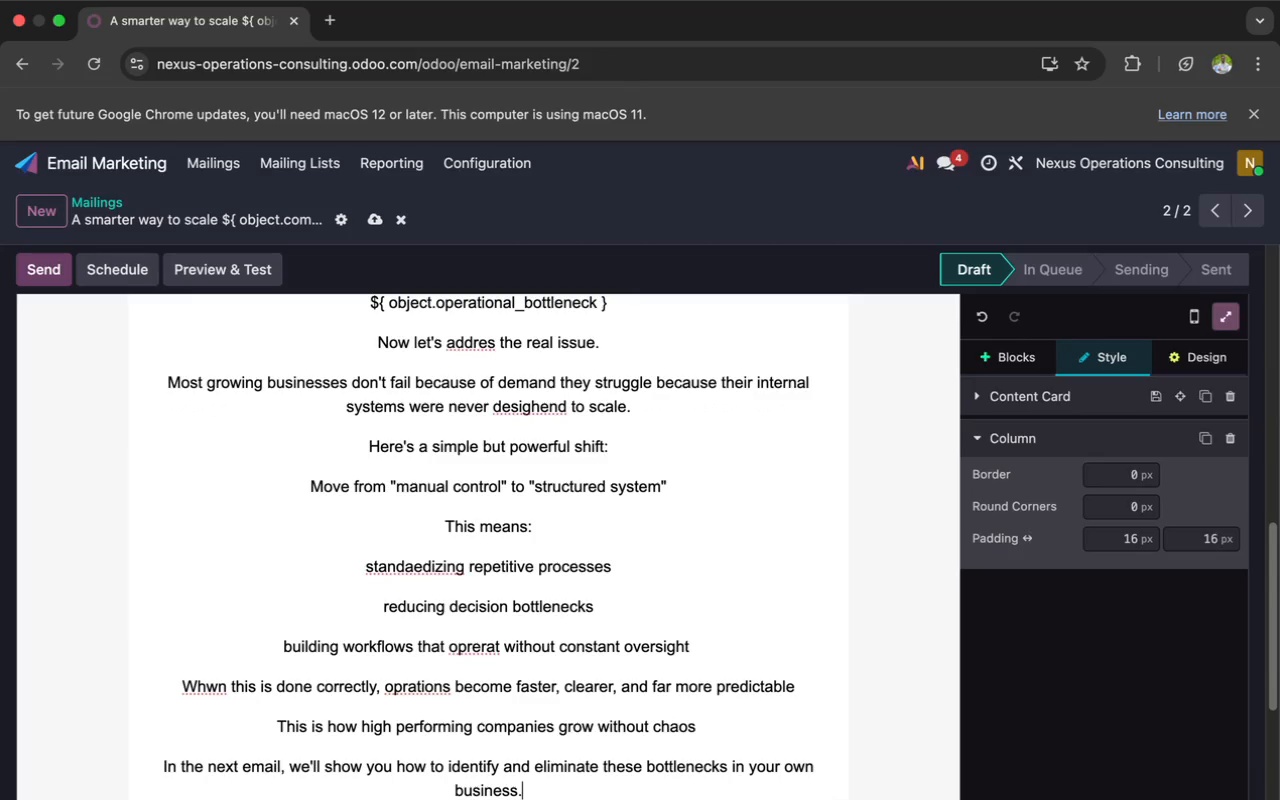 
scroll: coordinate [158, 462], scroll_direction: down, amount: 6.0
 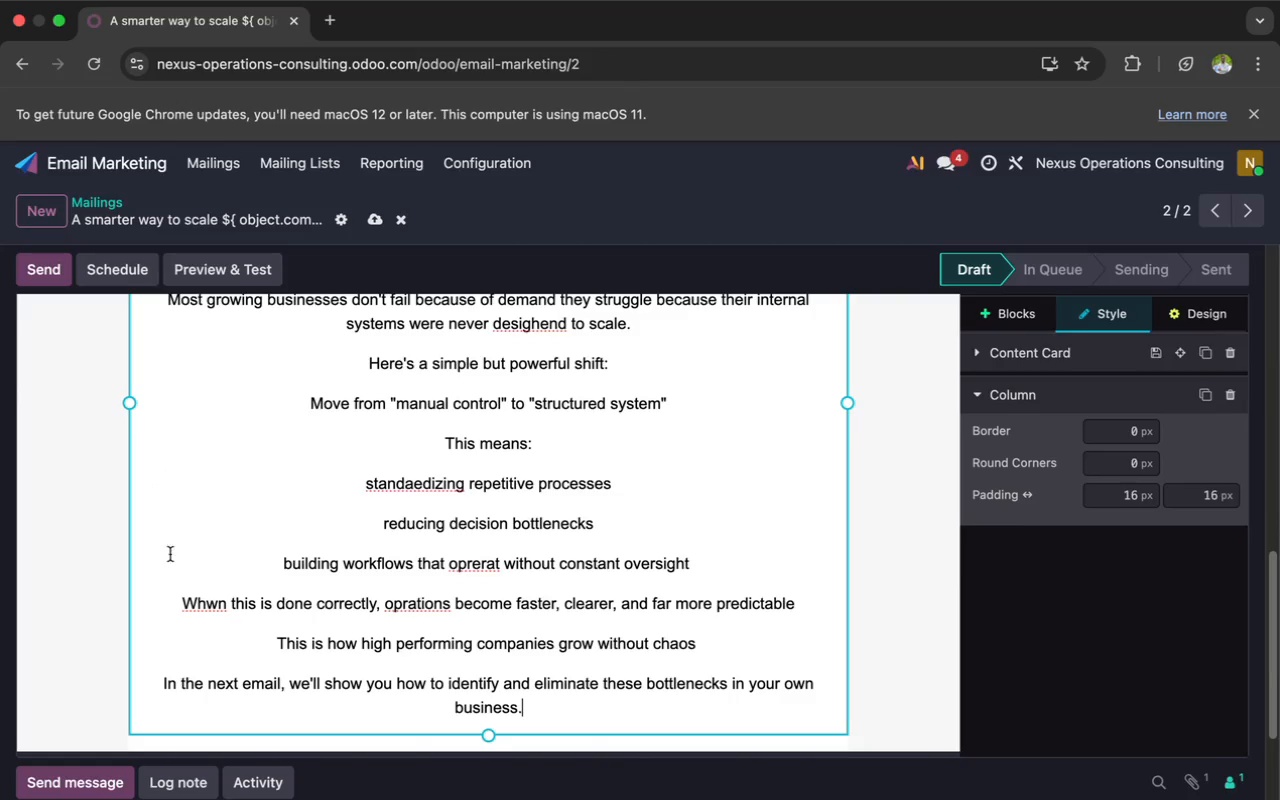 
wait(5.1)
 